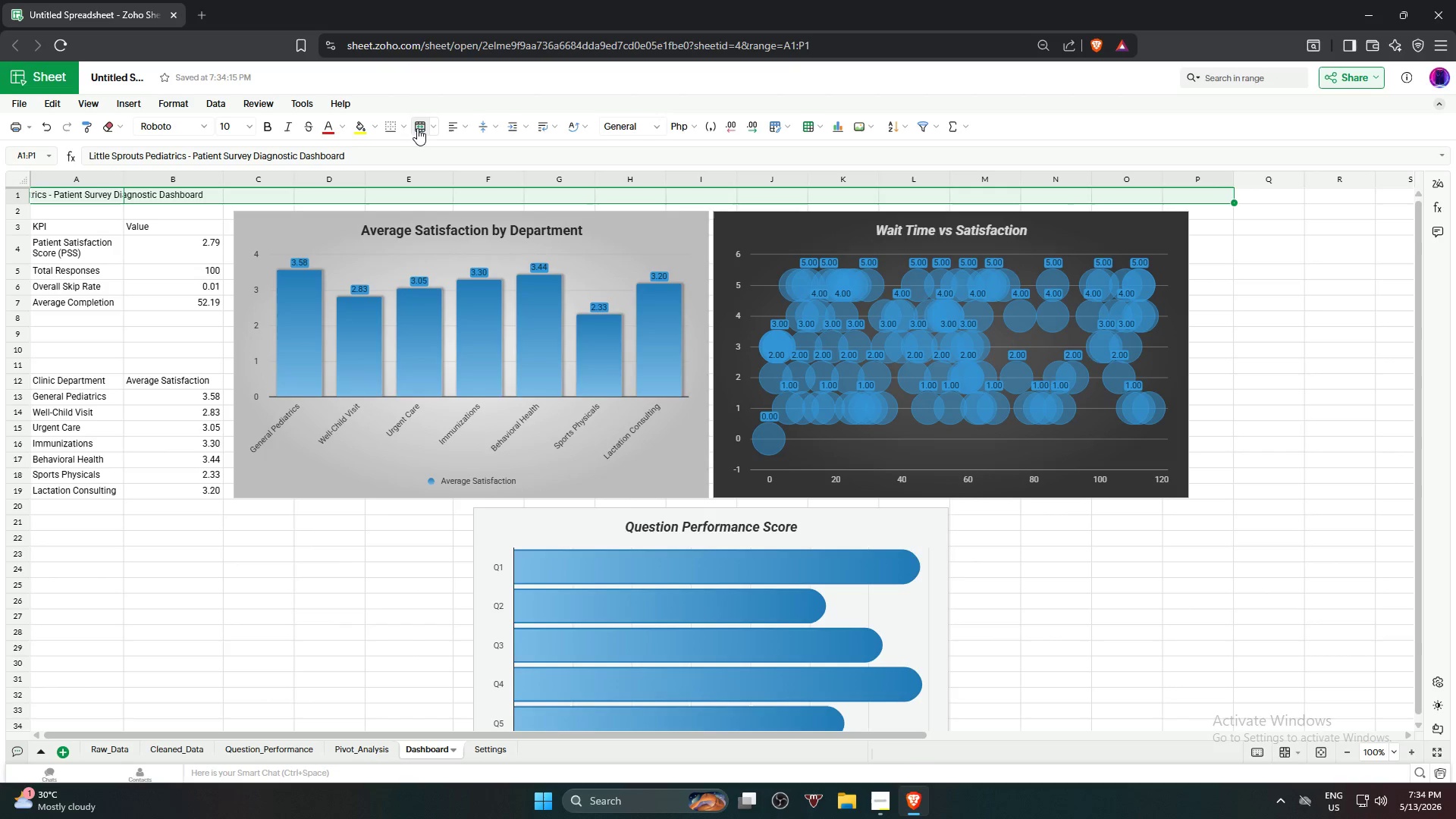 
left_click([417, 128])
 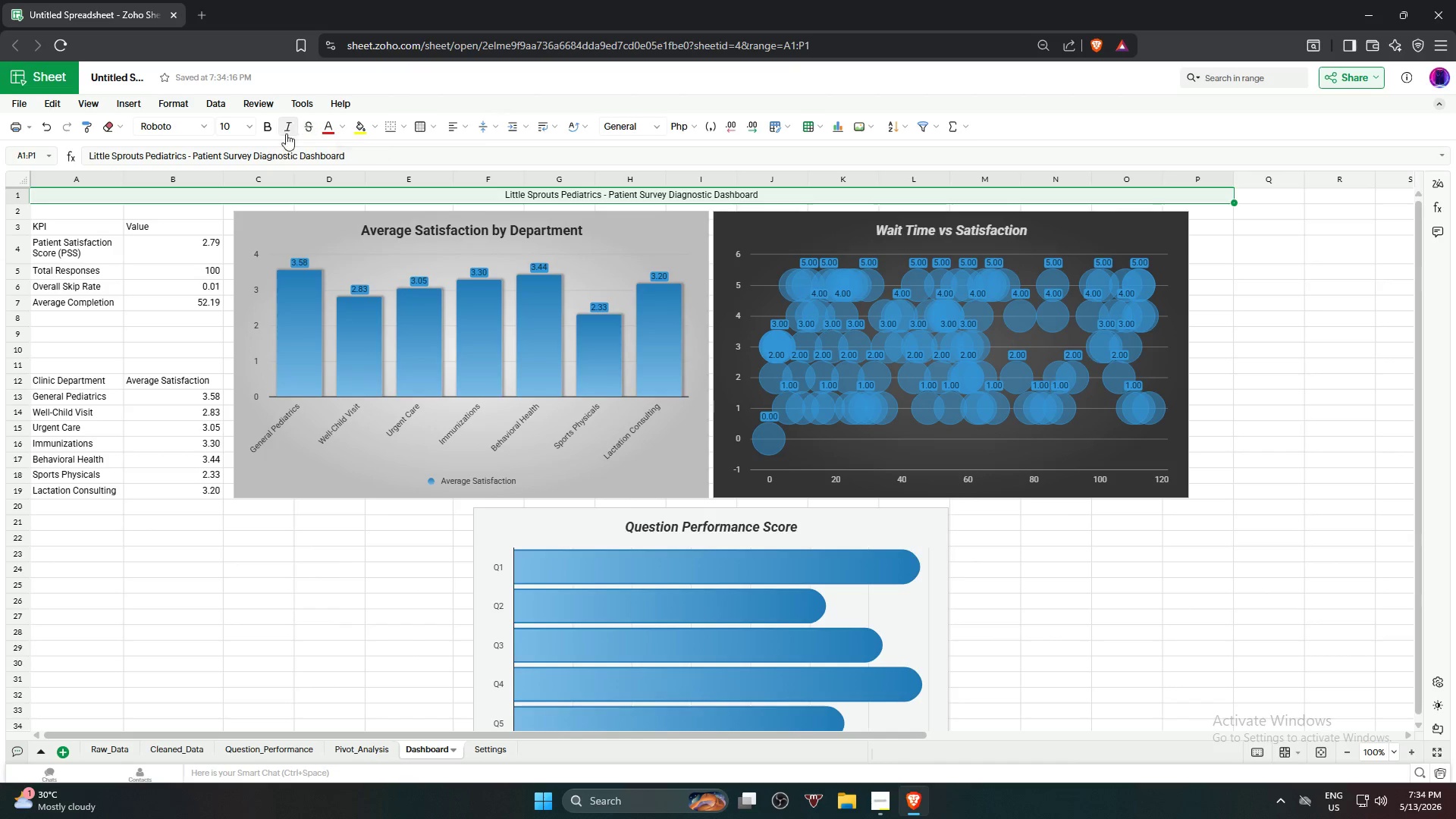 
left_click([246, 125])
 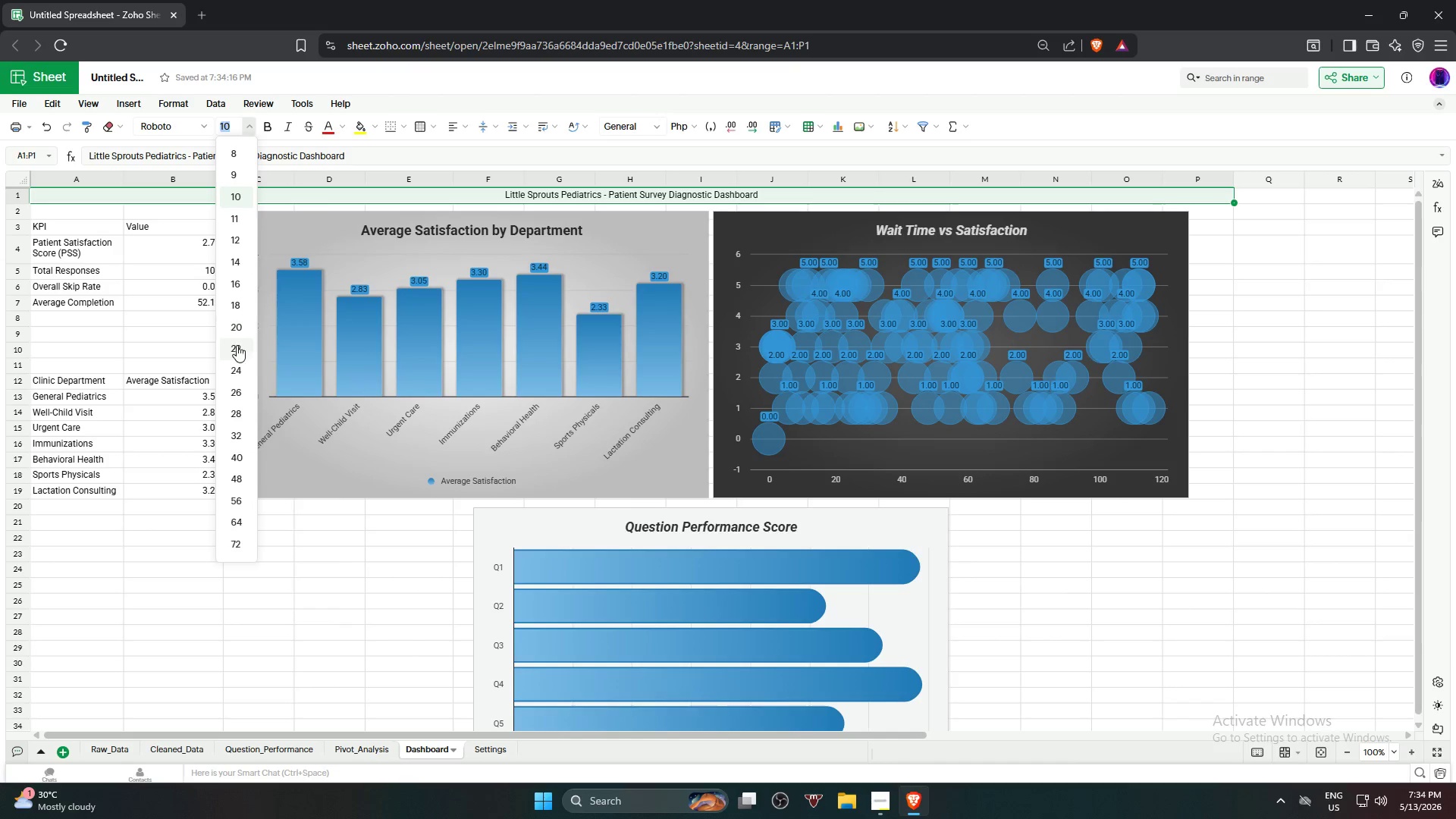 
left_click([238, 350])
 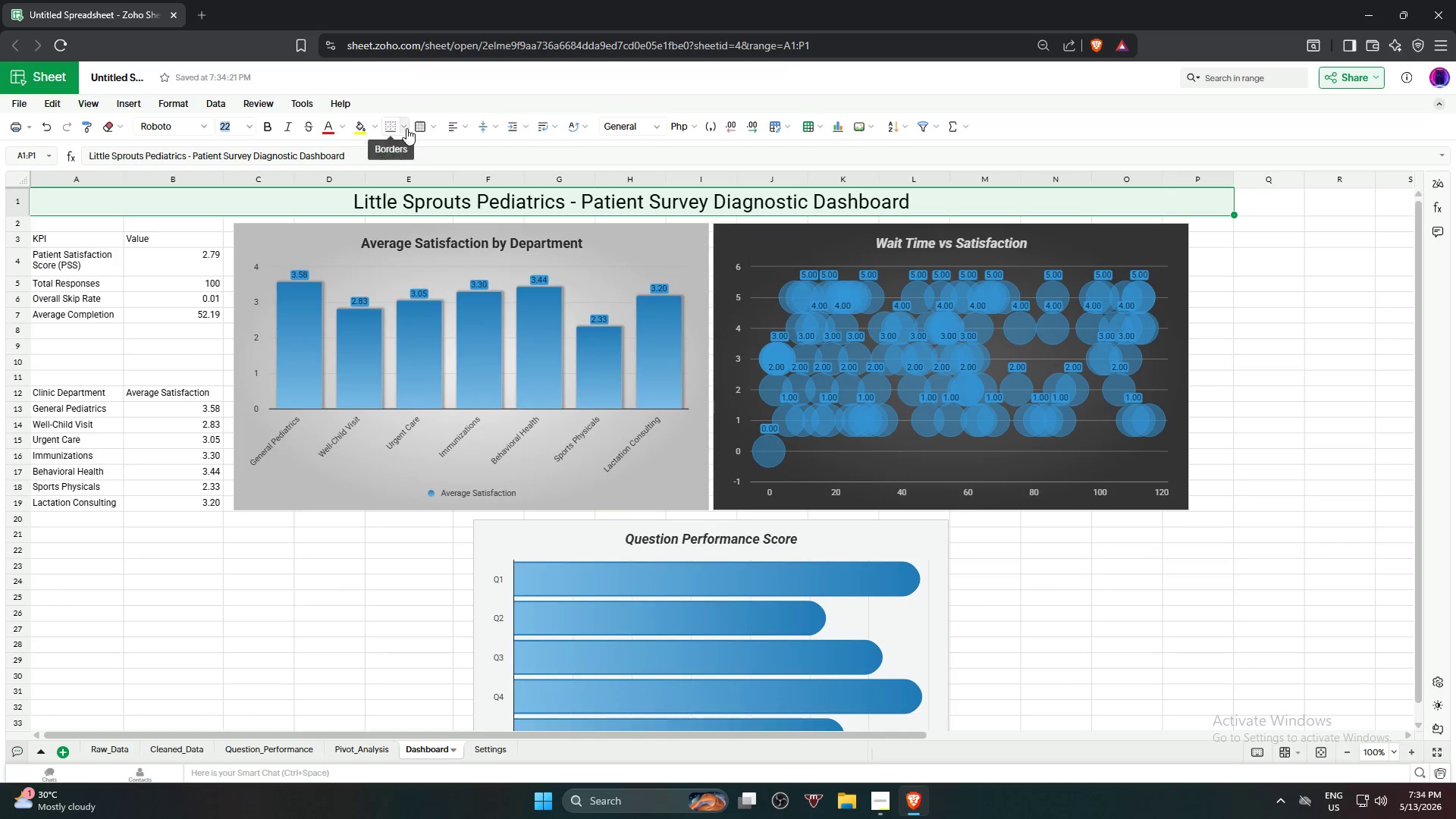 
wait(6.23)
 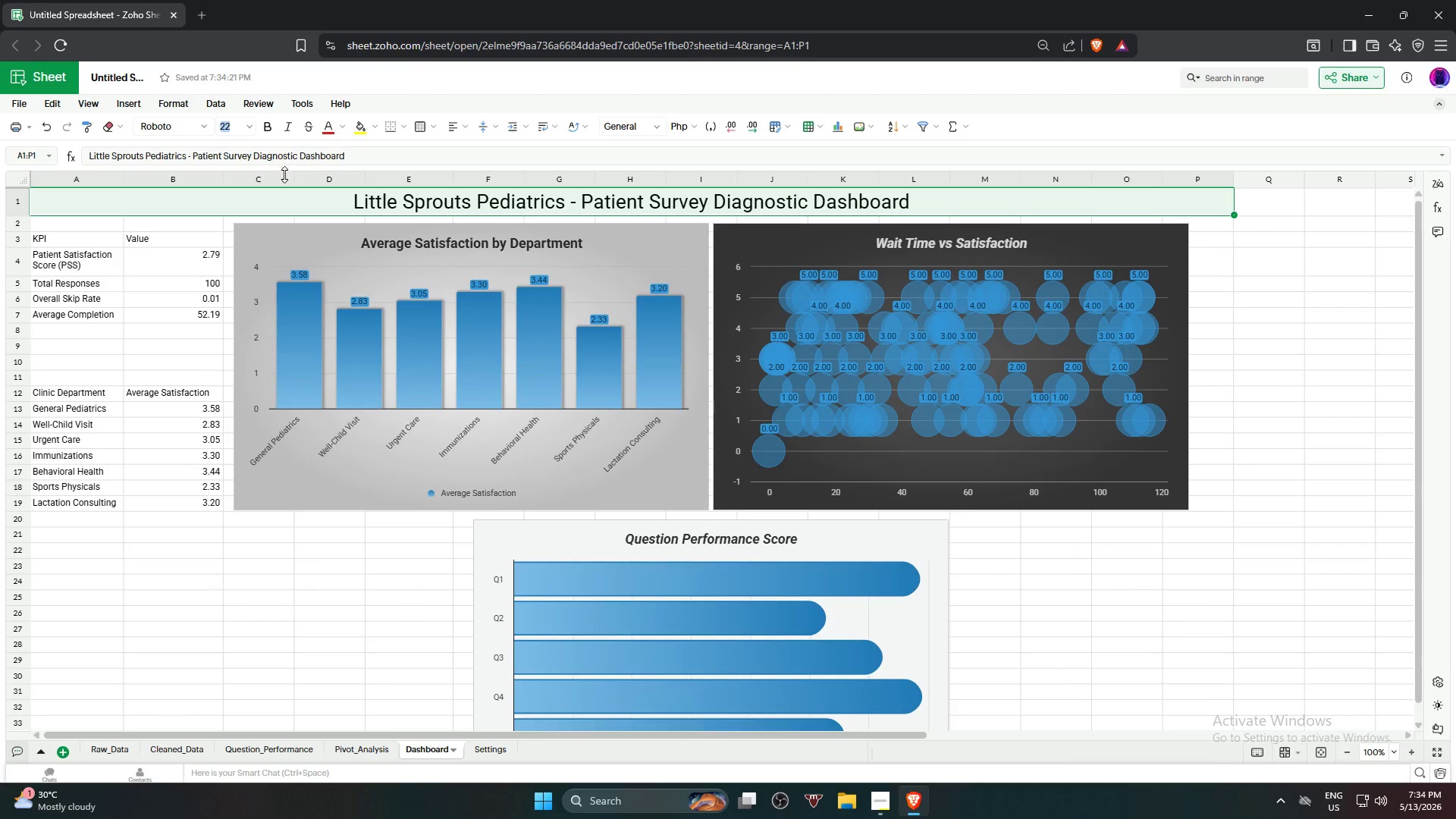 
left_click([402, 127])
 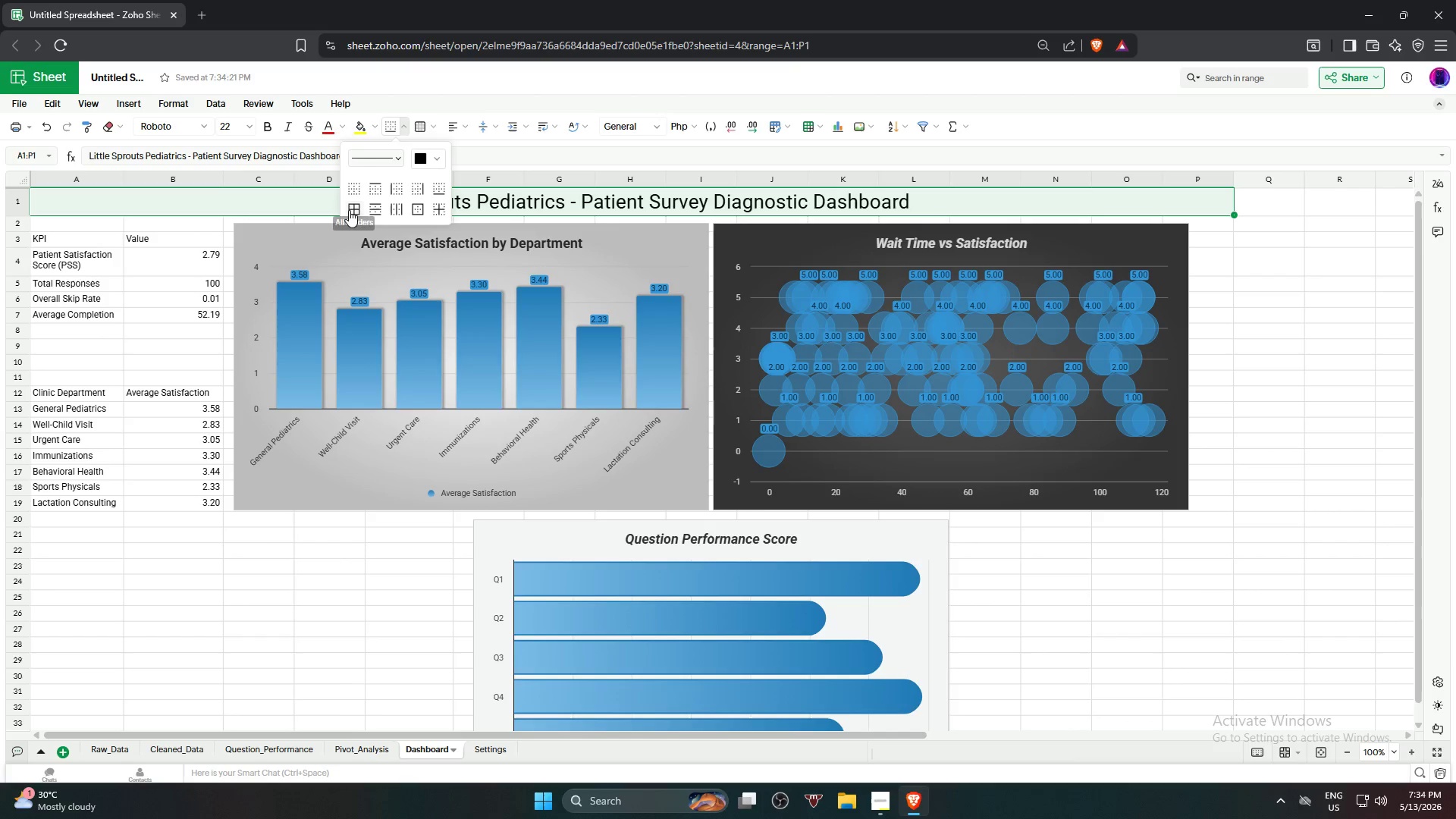 
left_click([349, 210])
 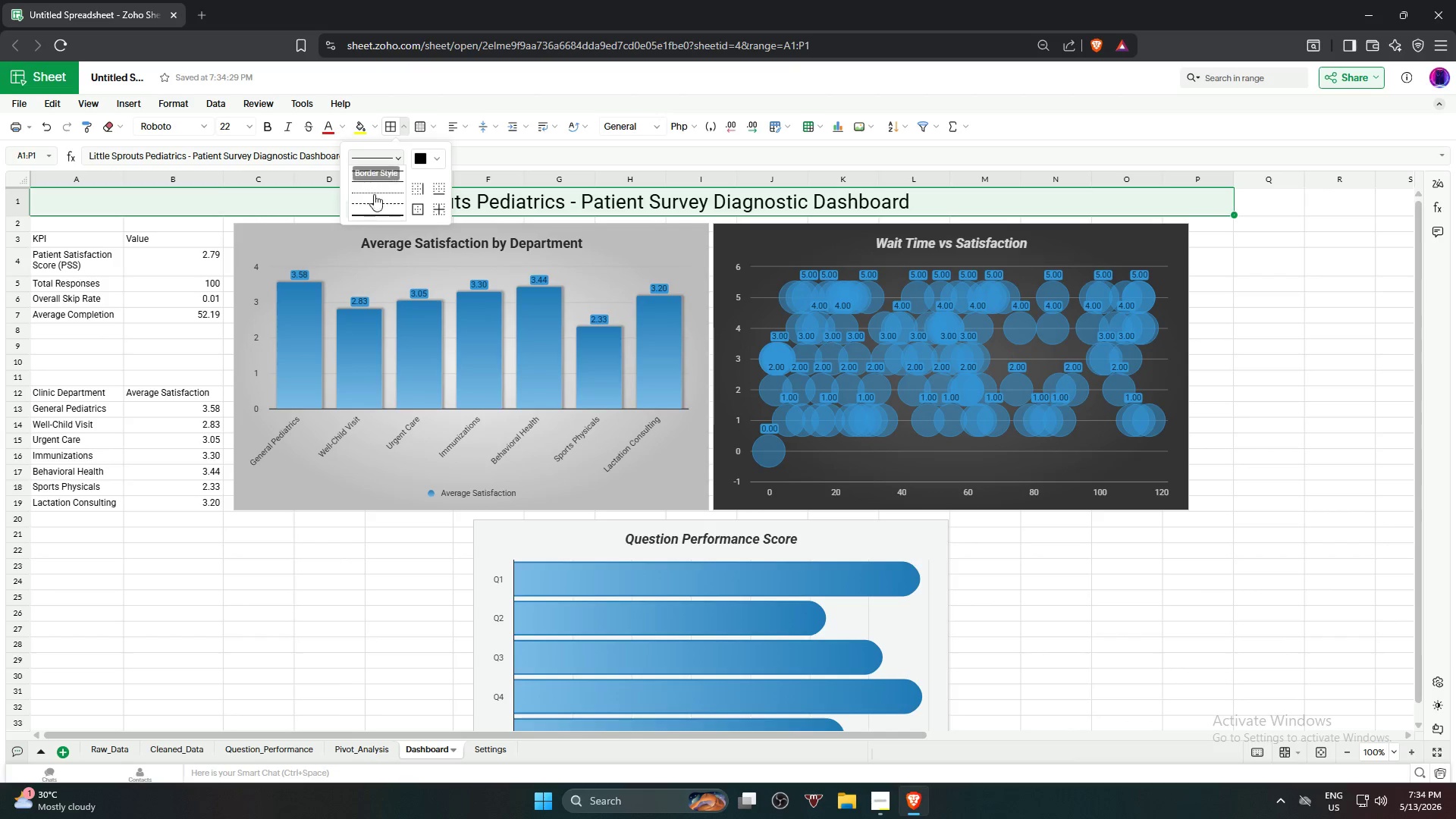 
left_click([371, 215])
 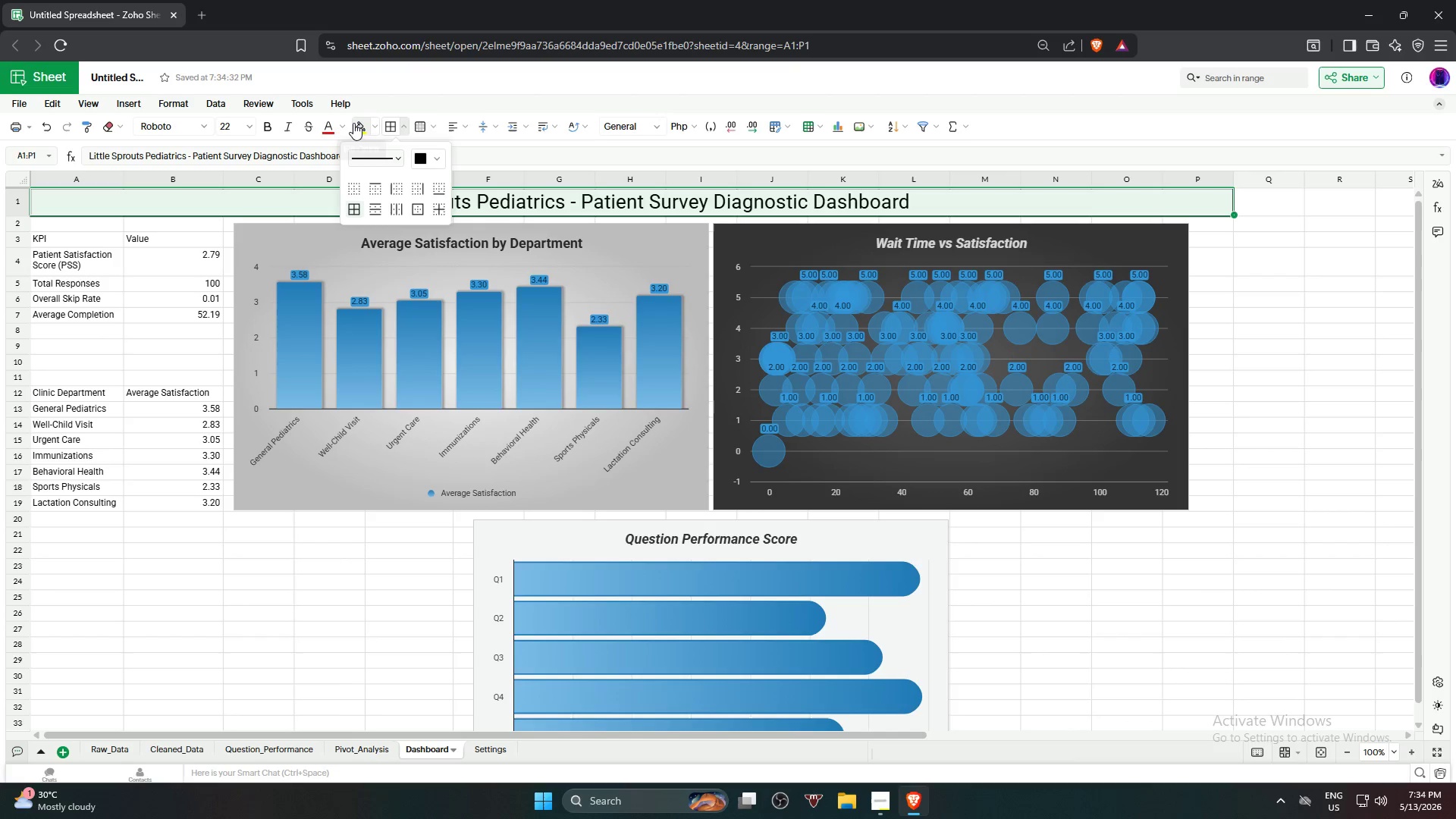 
left_click([357, 126])
 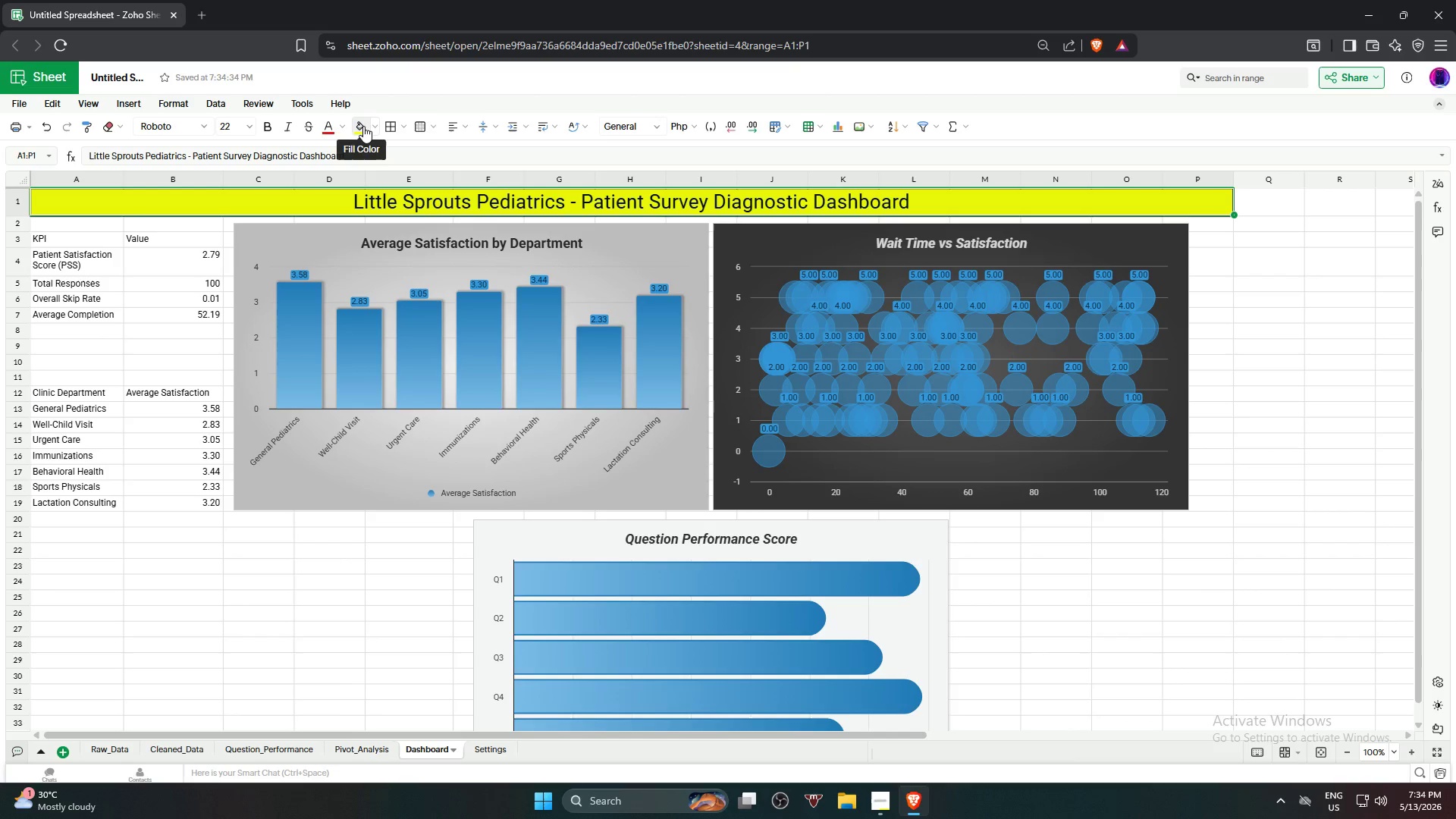 
left_click([372, 129])
 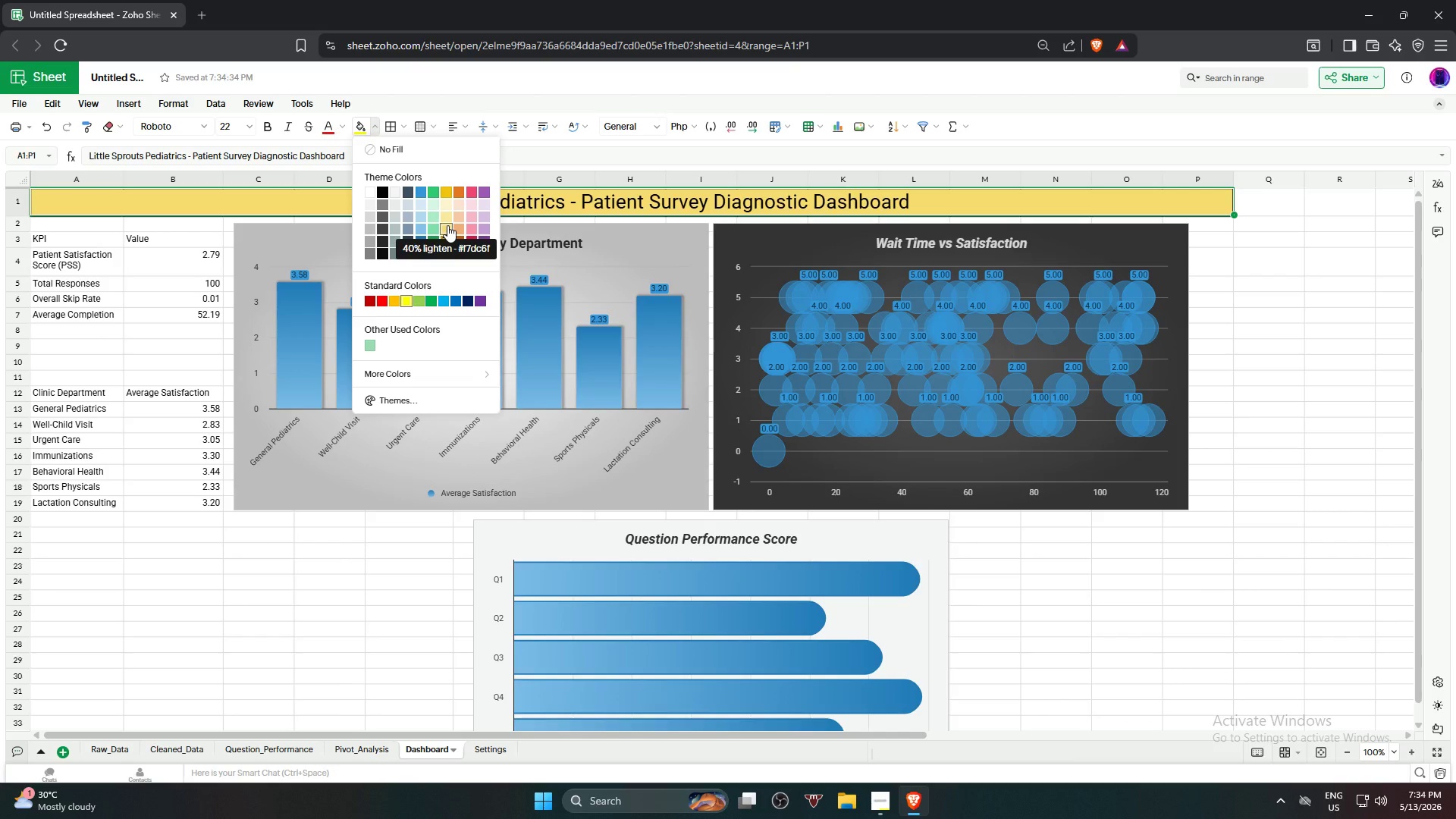 
left_click([447, 225])
 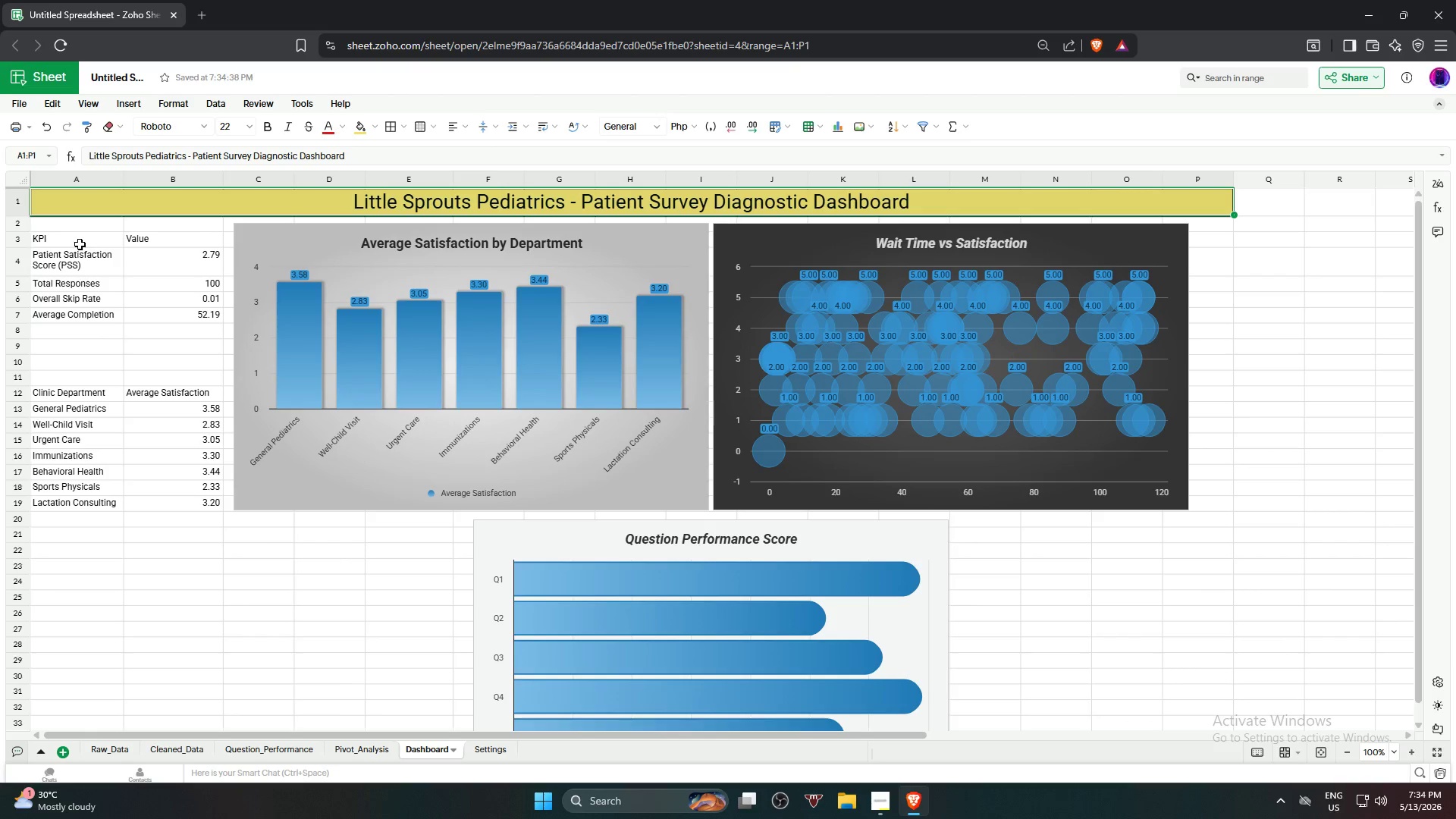 
left_click([77, 243])
 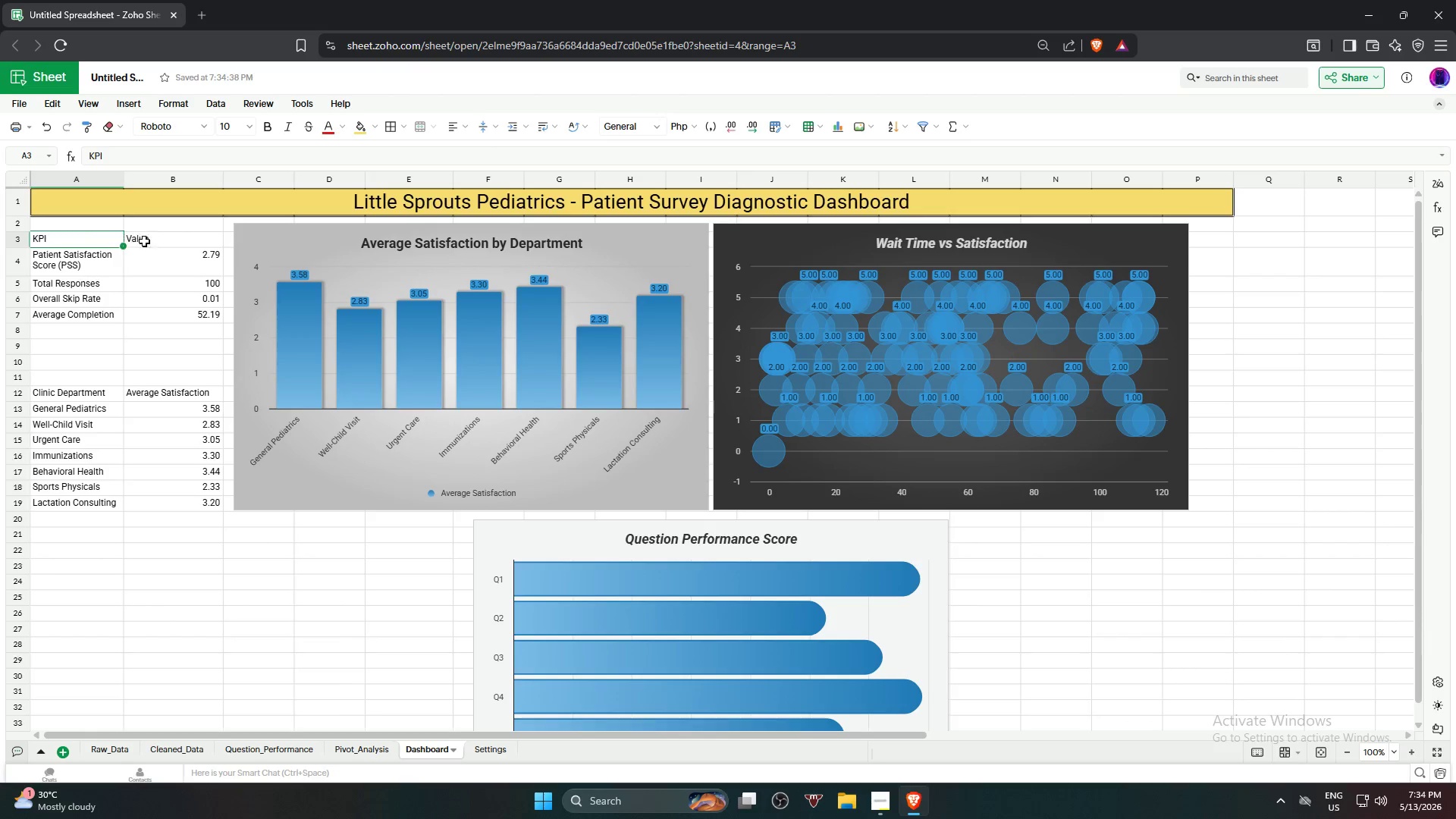 
hold_key(key=ShiftLeft, duration=0.47)
 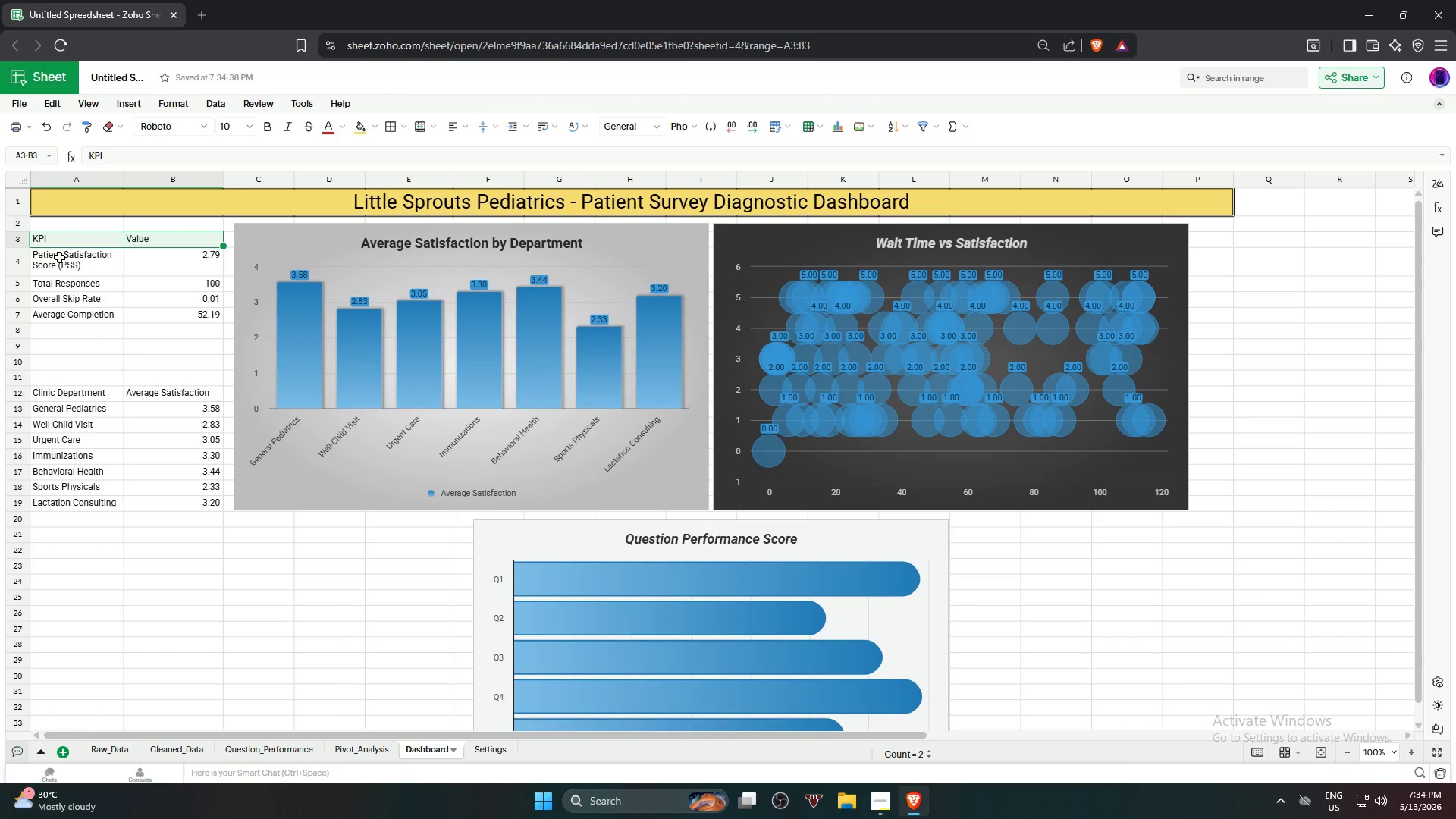 
hold_key(key=ControlLeft, duration=1.25)
left_click_drag(start_coordinate=[59, 257], to_coordinate=[67, 310])
 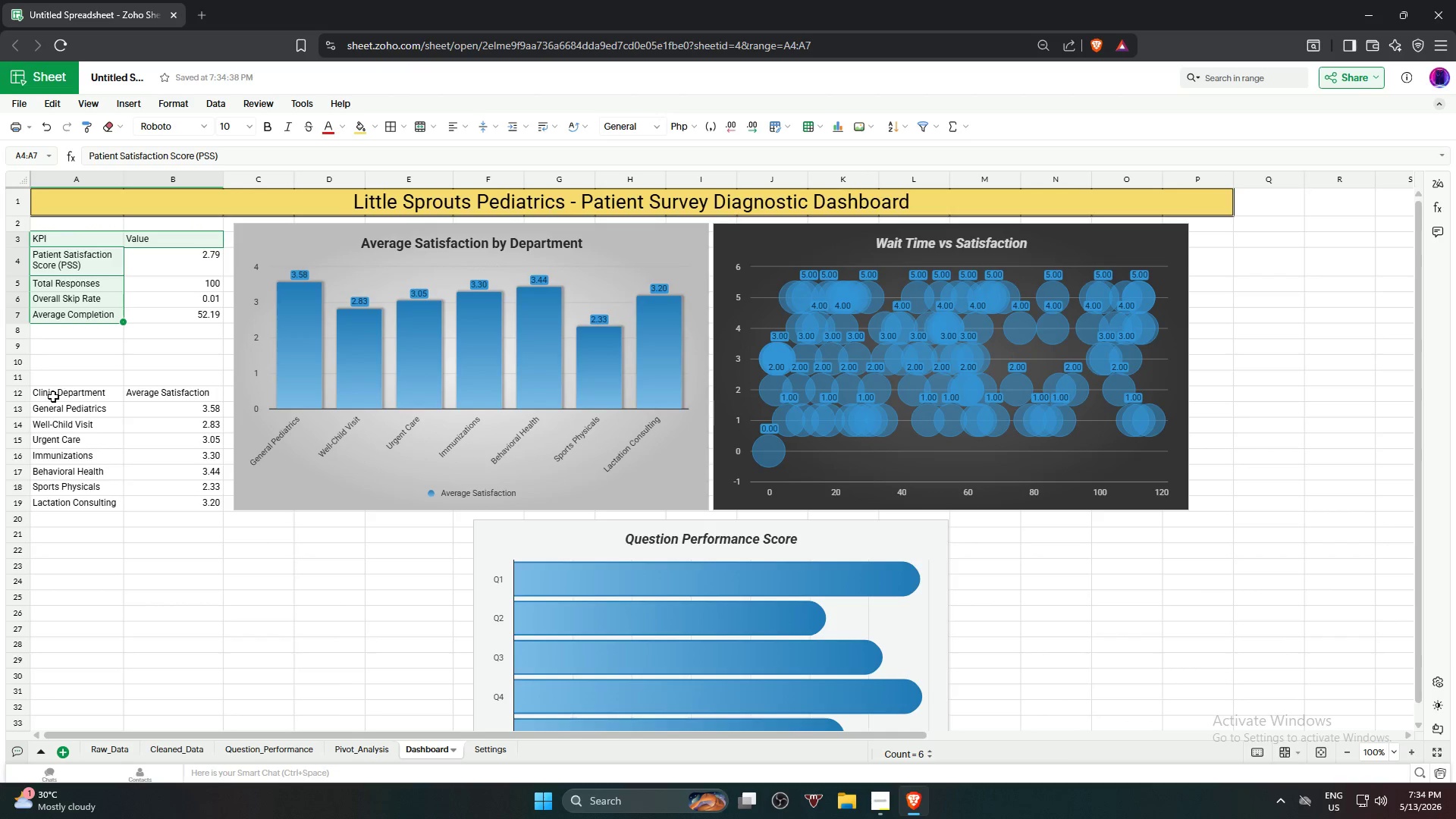 
hold_key(key=ControlLeft, duration=2.98)
left_click_drag(start_coordinate=[53, 397], to_coordinate=[56, 510])
 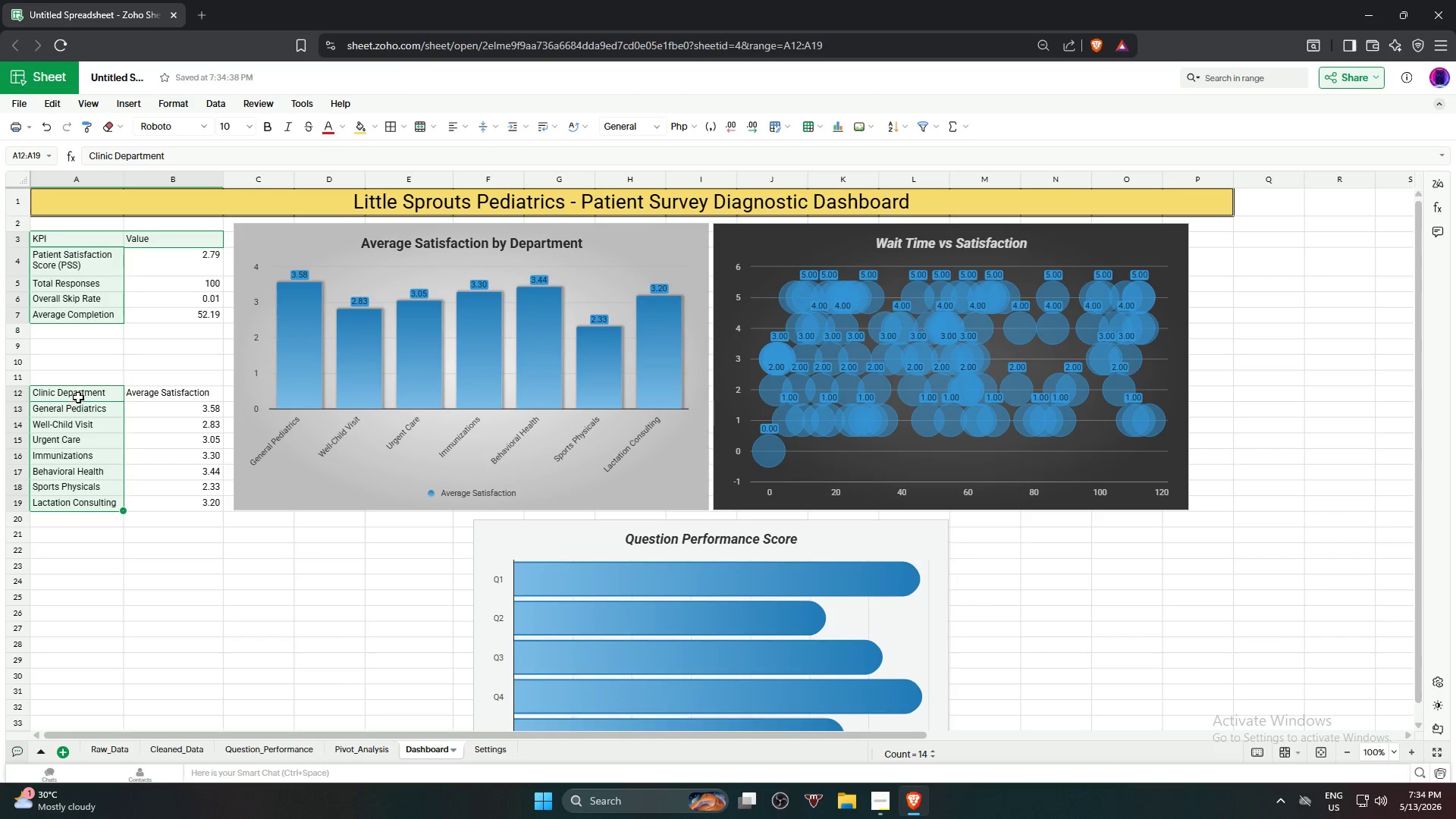 
left_click_drag(start_coordinate=[79, 397], to_coordinate=[149, 394])
 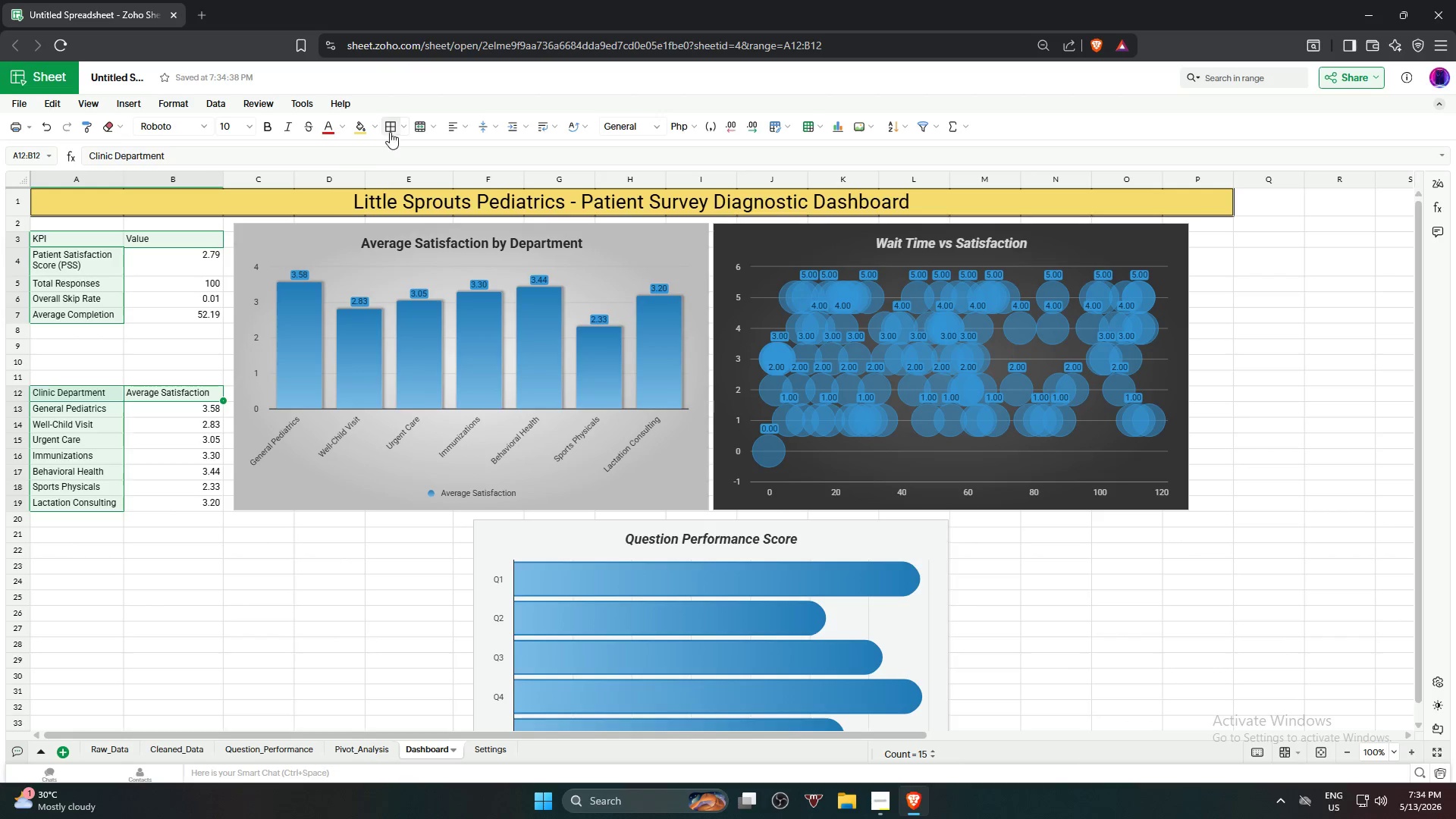 
left_click([394, 127])
 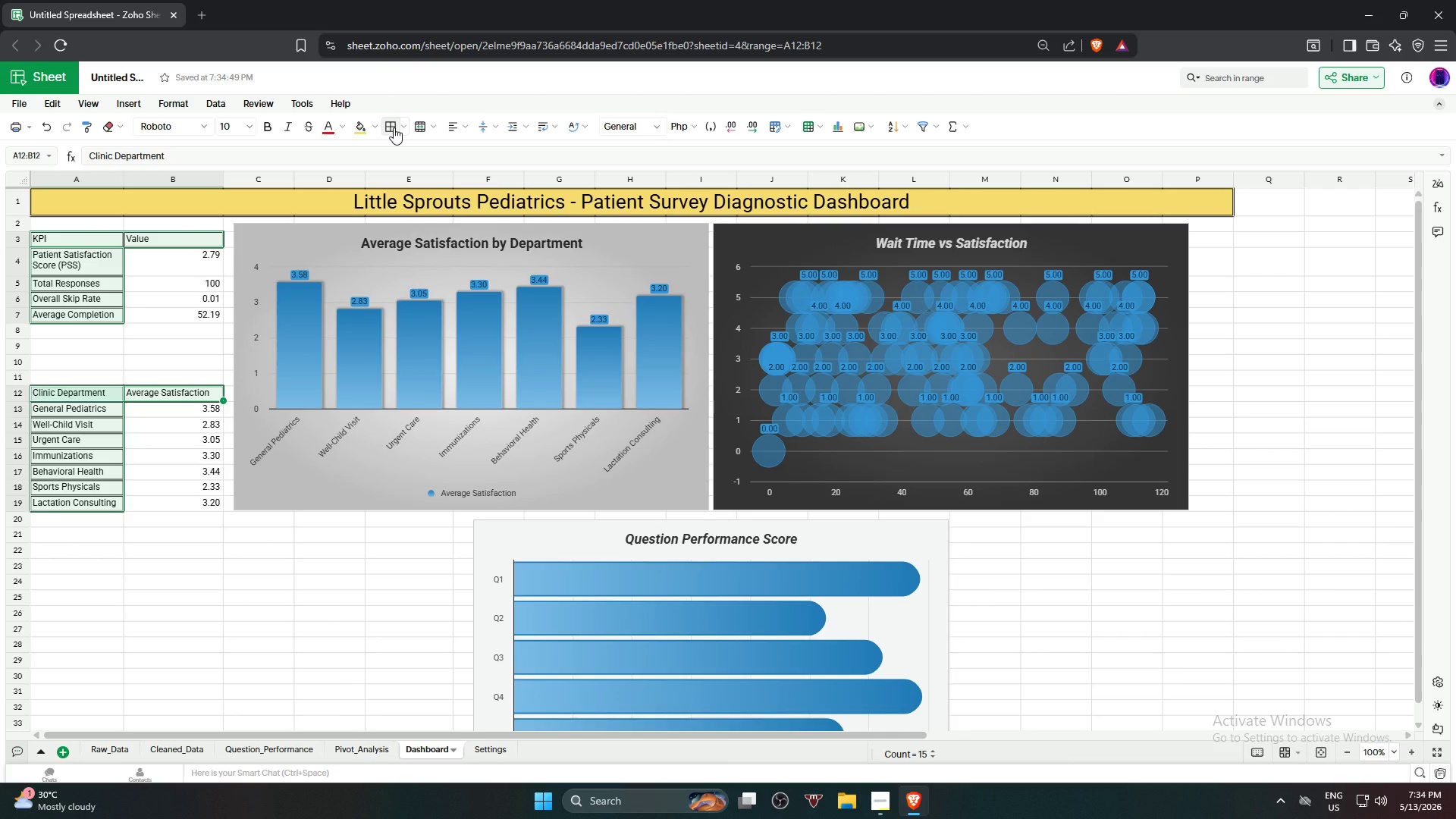 
mouse_move([381, 130])
 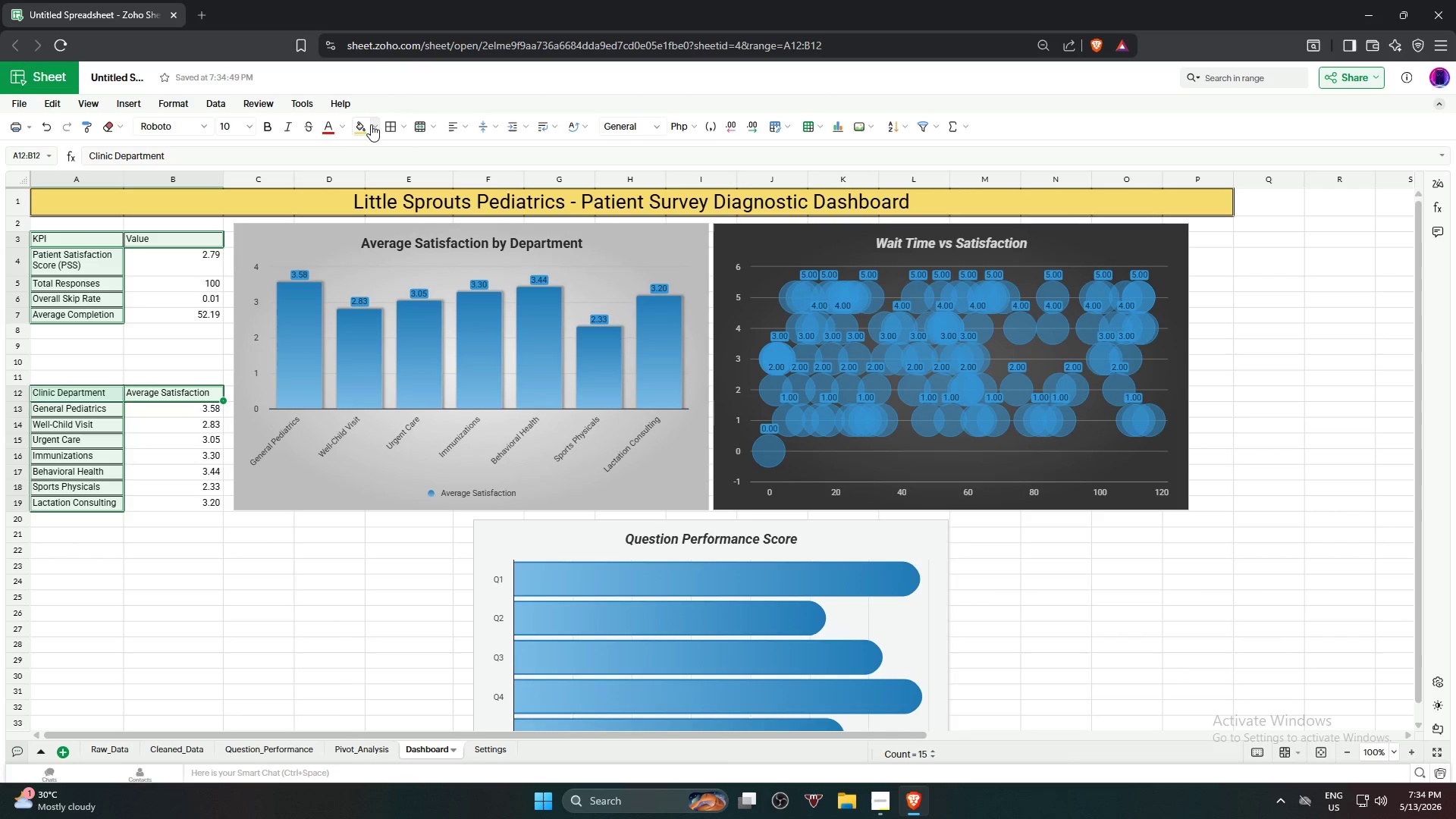 
left_click([362, 125])
 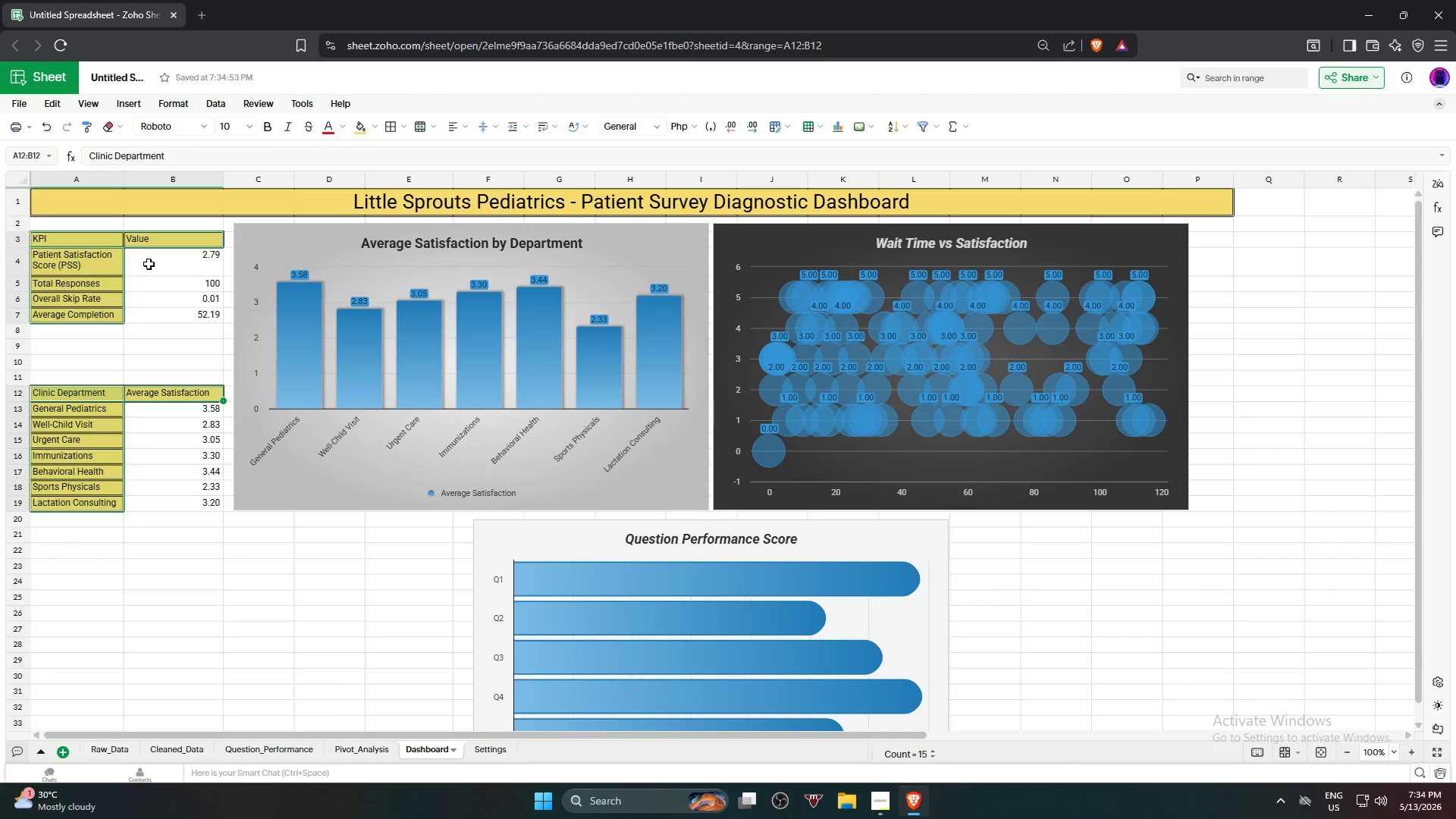 
hold_key(key=ControlLeft, duration=3.38)
left_click_drag(start_coordinate=[150, 265], to_coordinate=[163, 317])
 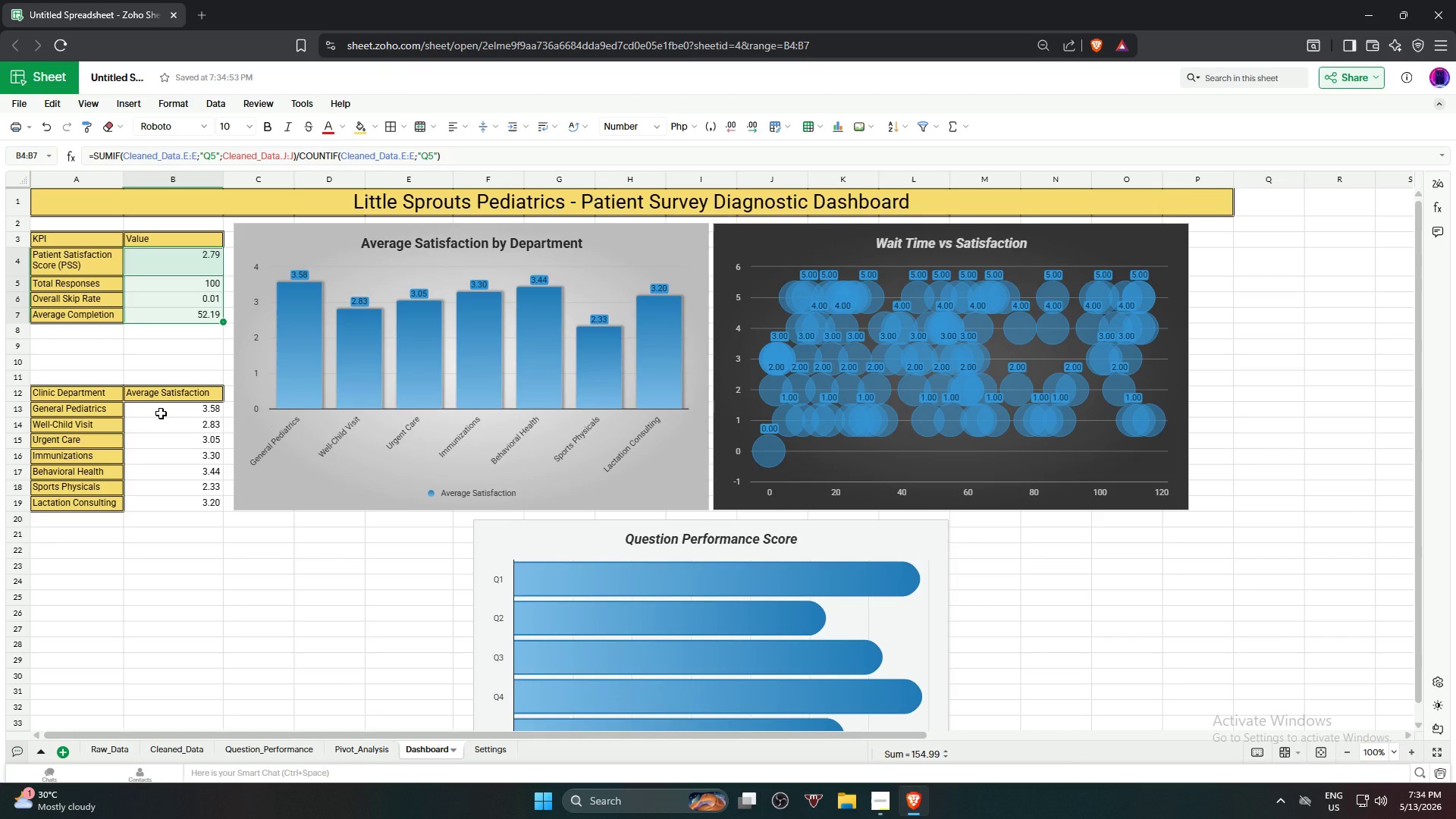 
left_click_drag(start_coordinate=[161, 413], to_coordinate=[168, 500])
 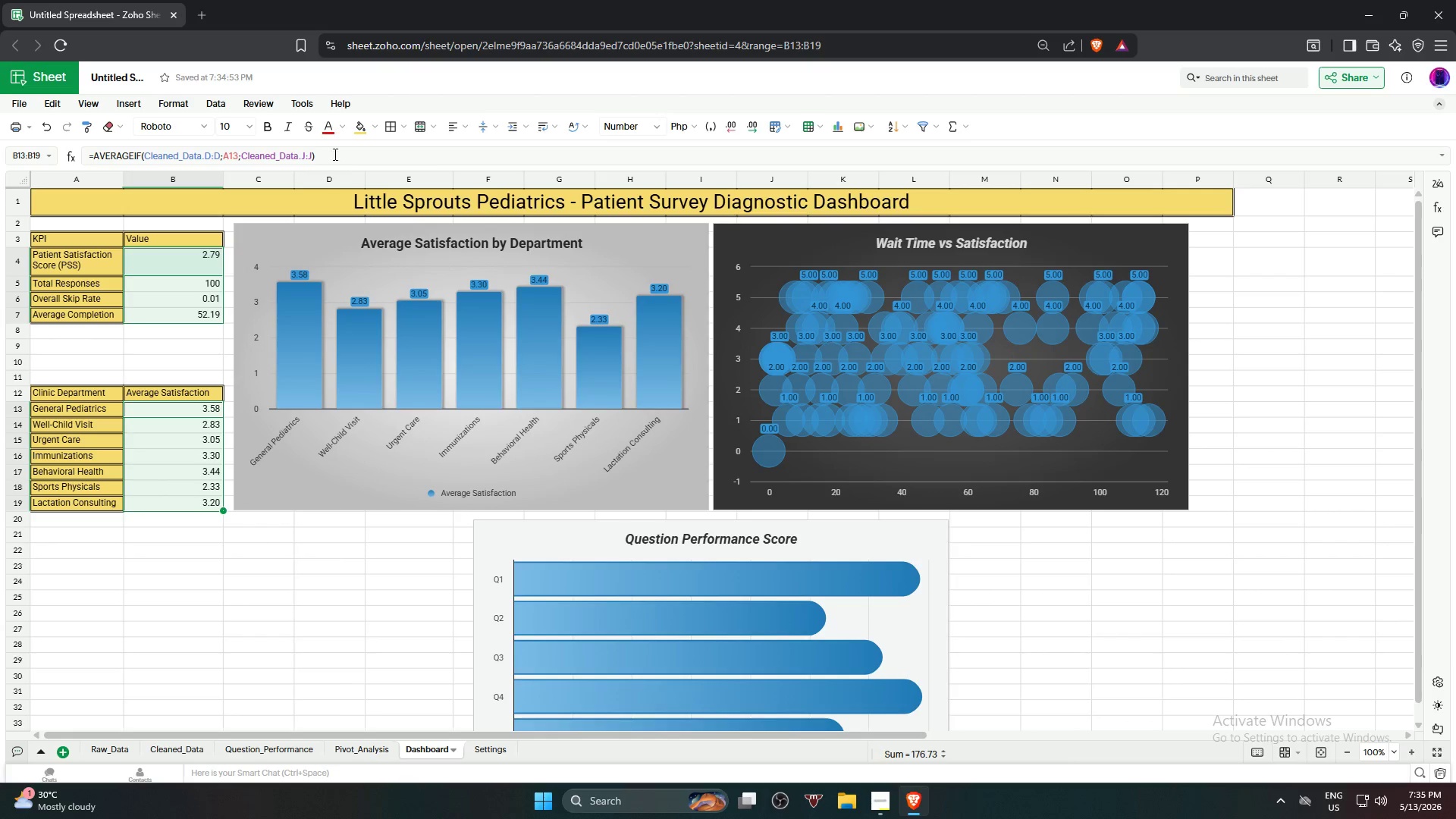 
left_click([392, 126])
 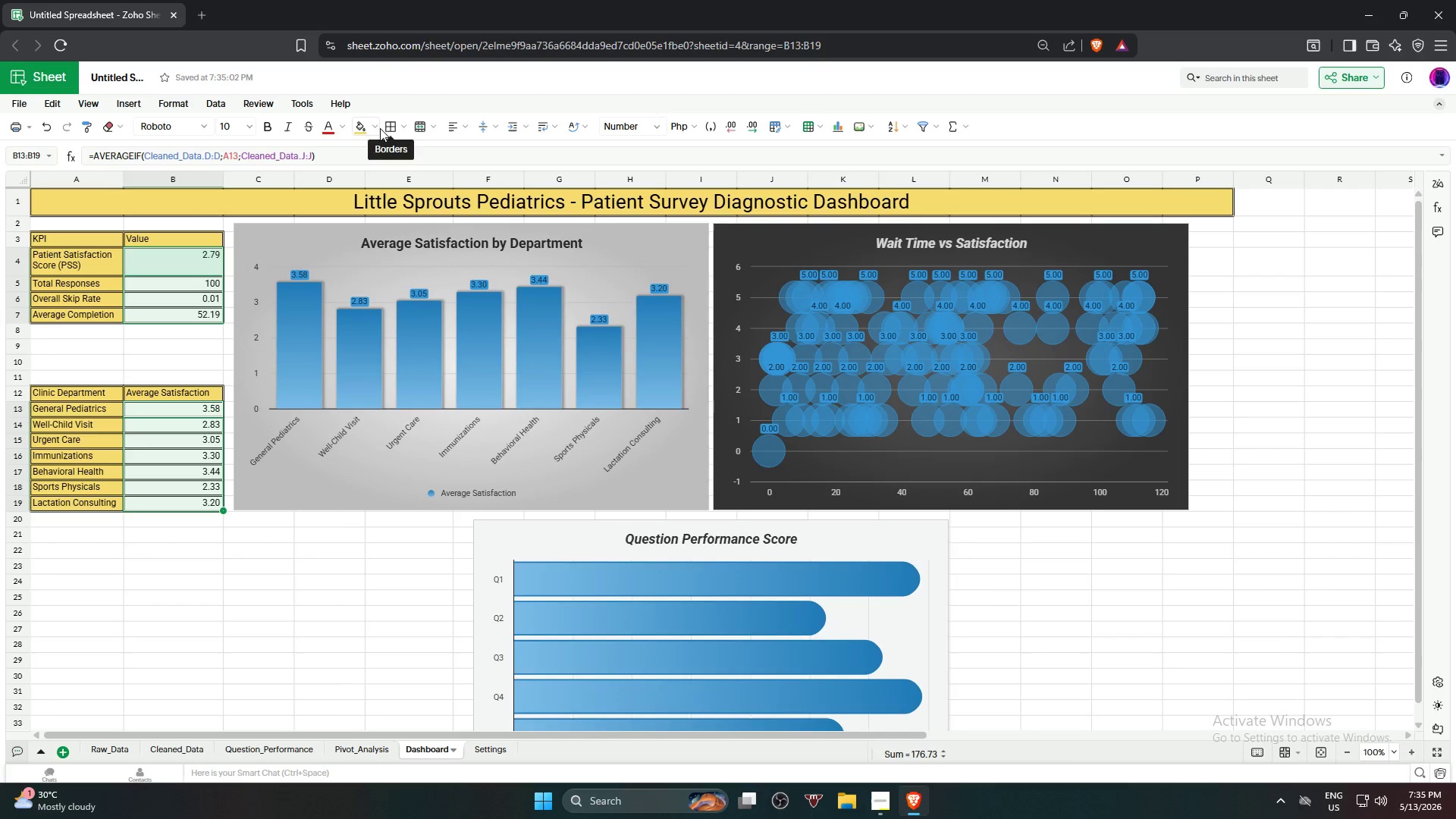 
left_click([377, 128])
 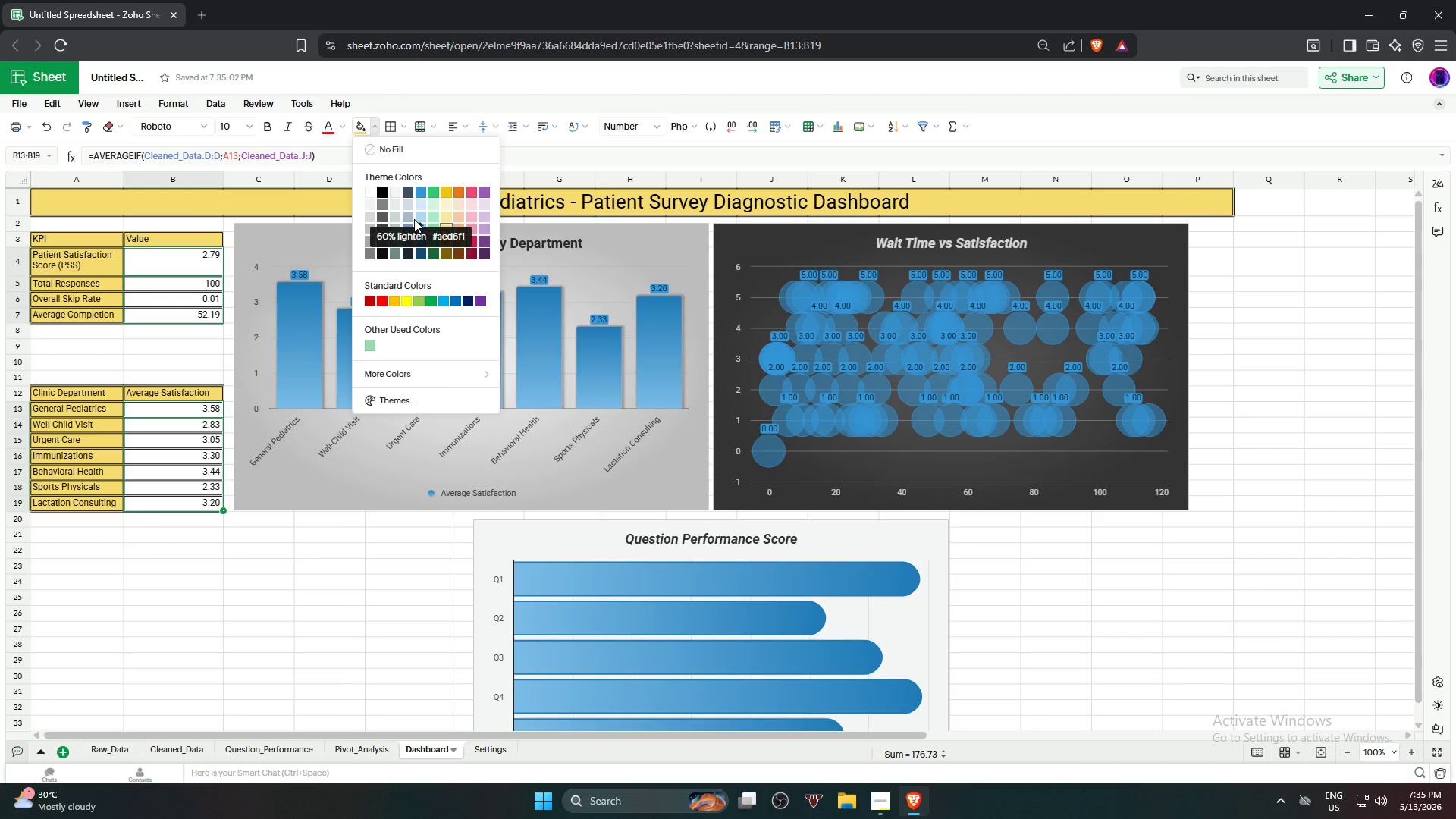 
left_click([418, 221])
 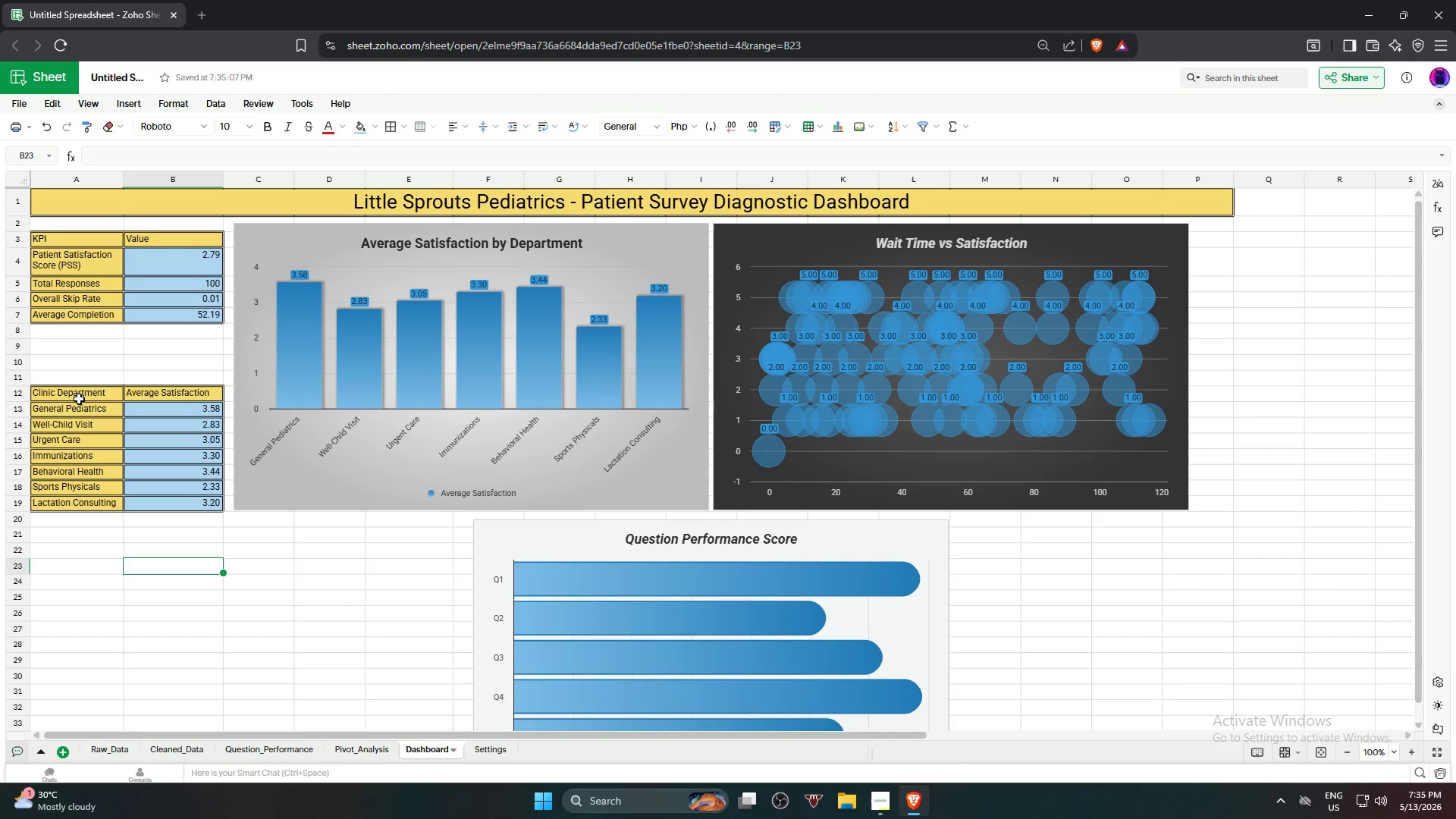 
hold_key(key=ControlLeft, duration=2.72)
left_click([154, 242])
 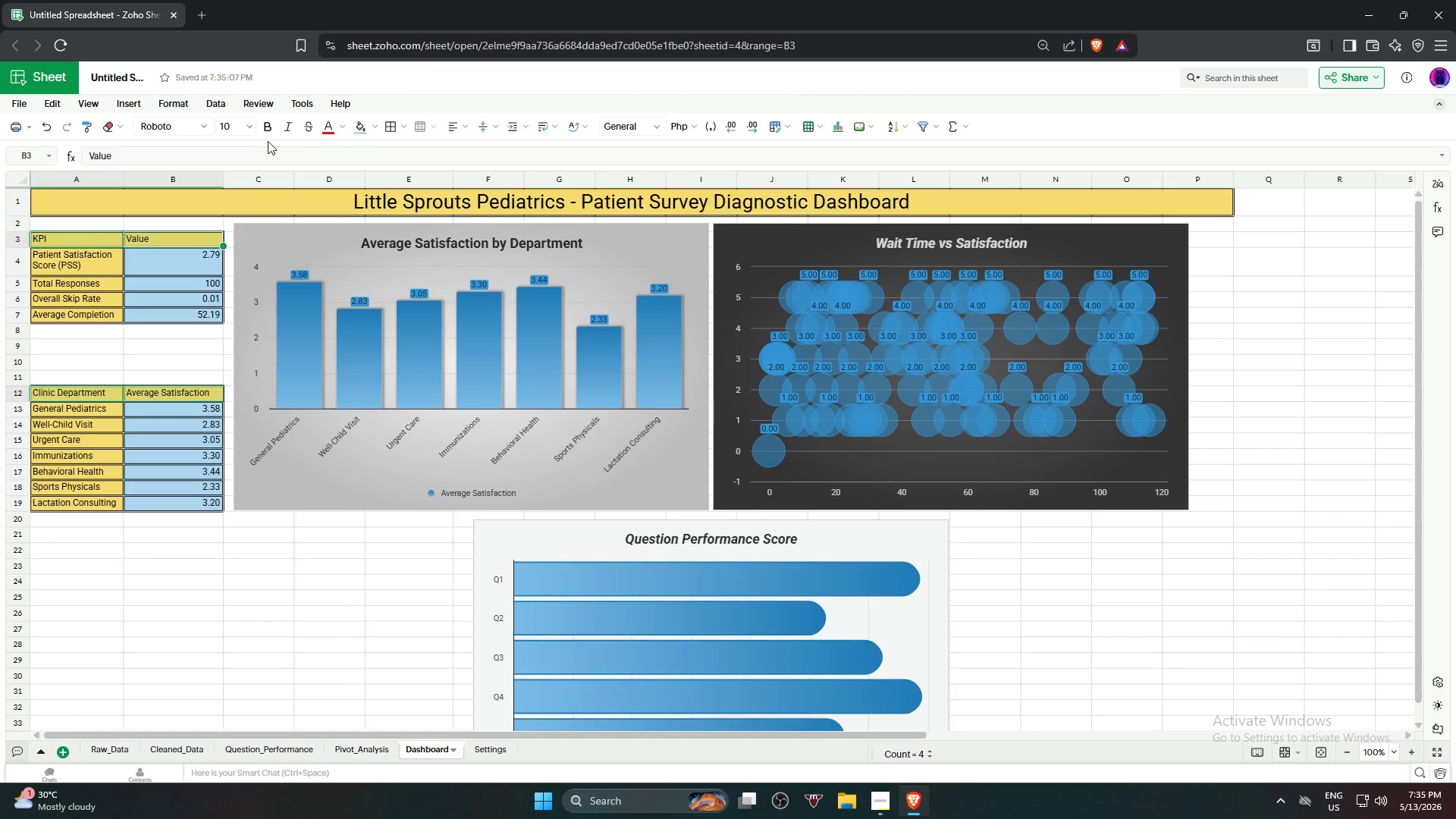 
left_click([264, 130])
 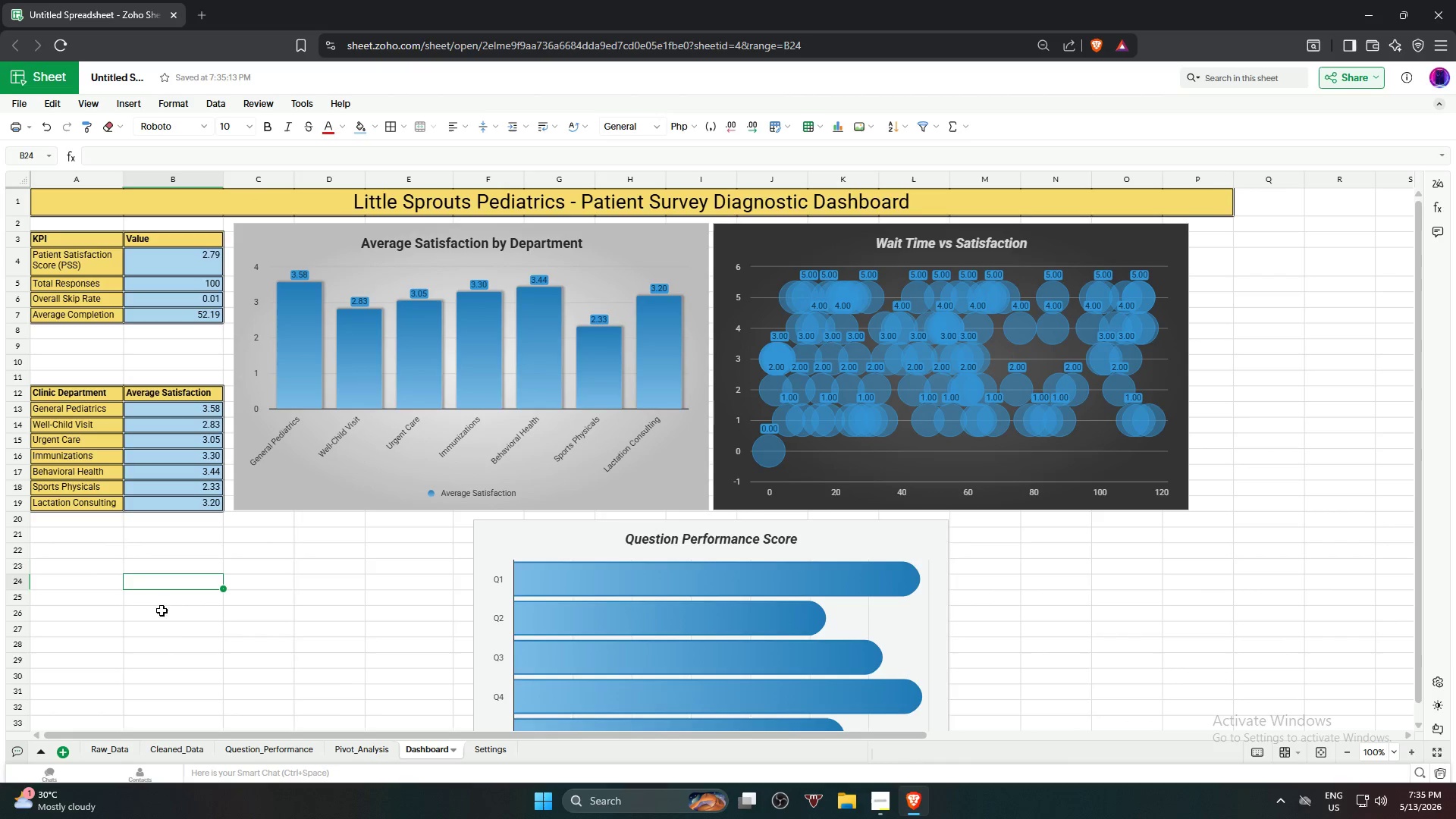 
scroll: coordinate [202, 615], scroll_direction: up, amount: 2.0
 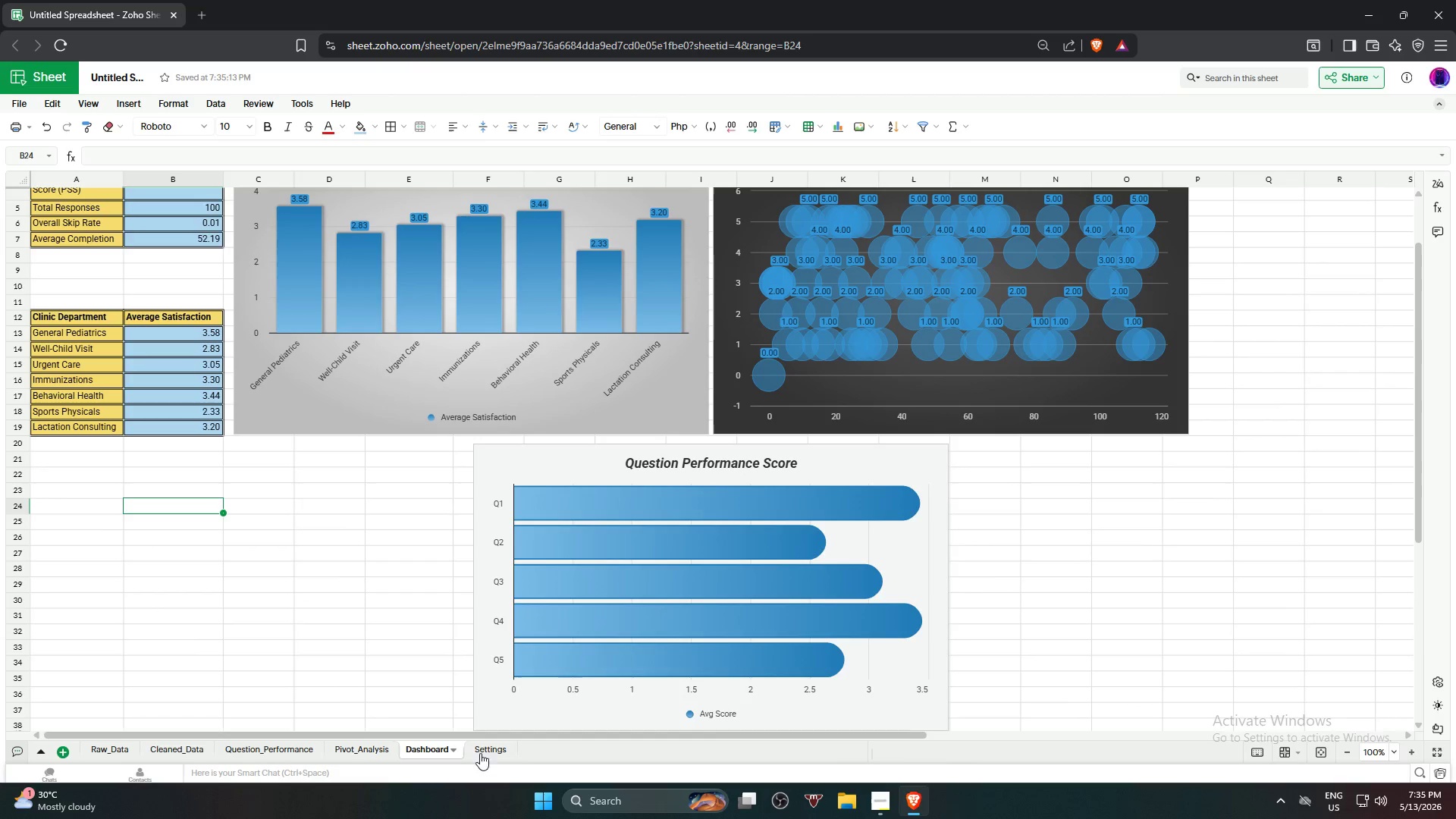 
left_click([485, 755])
 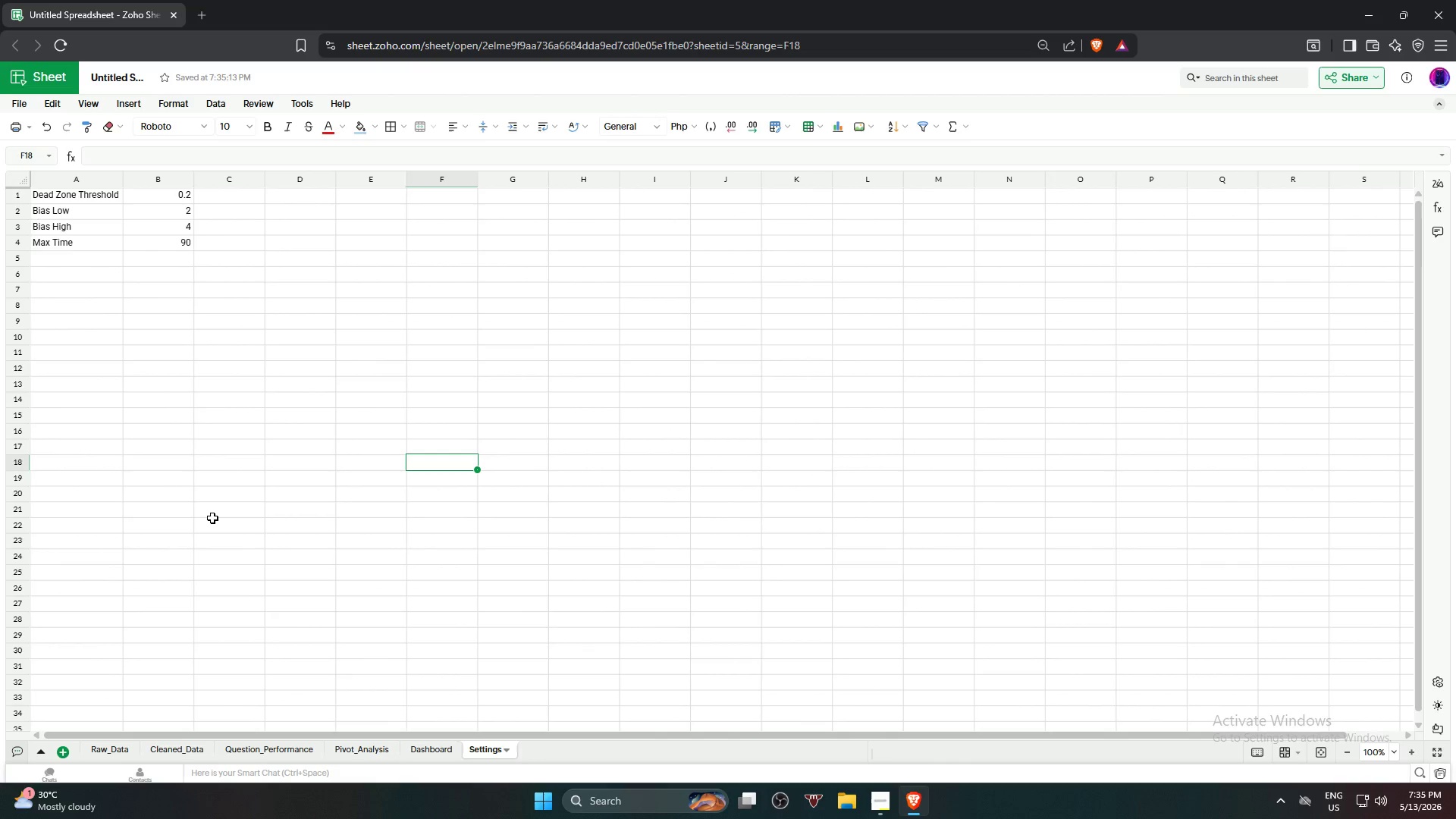 
scroll: coordinate [212, 517], scroll_direction: up, amount: 5.0
 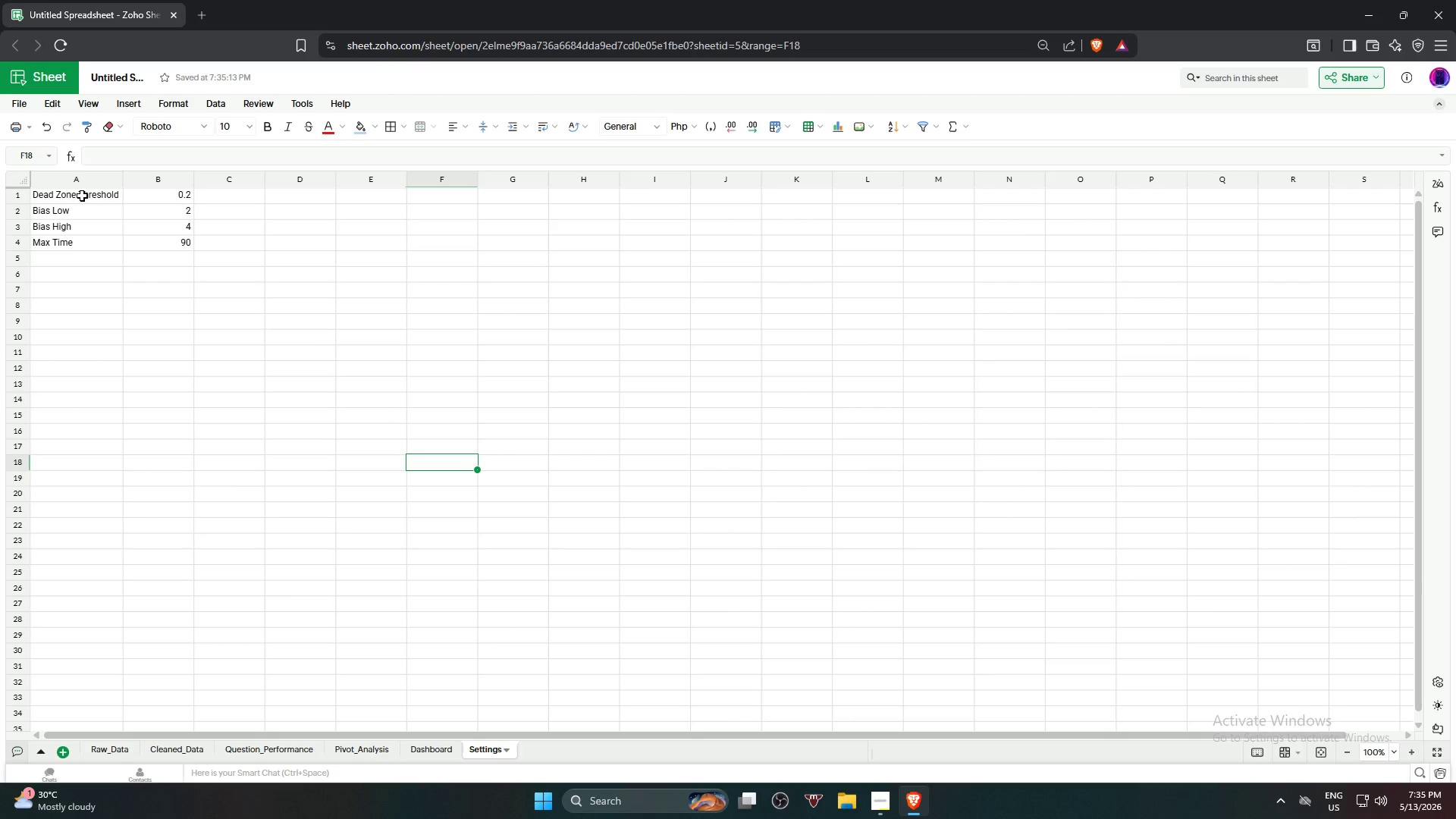 
left_click([81, 195])
 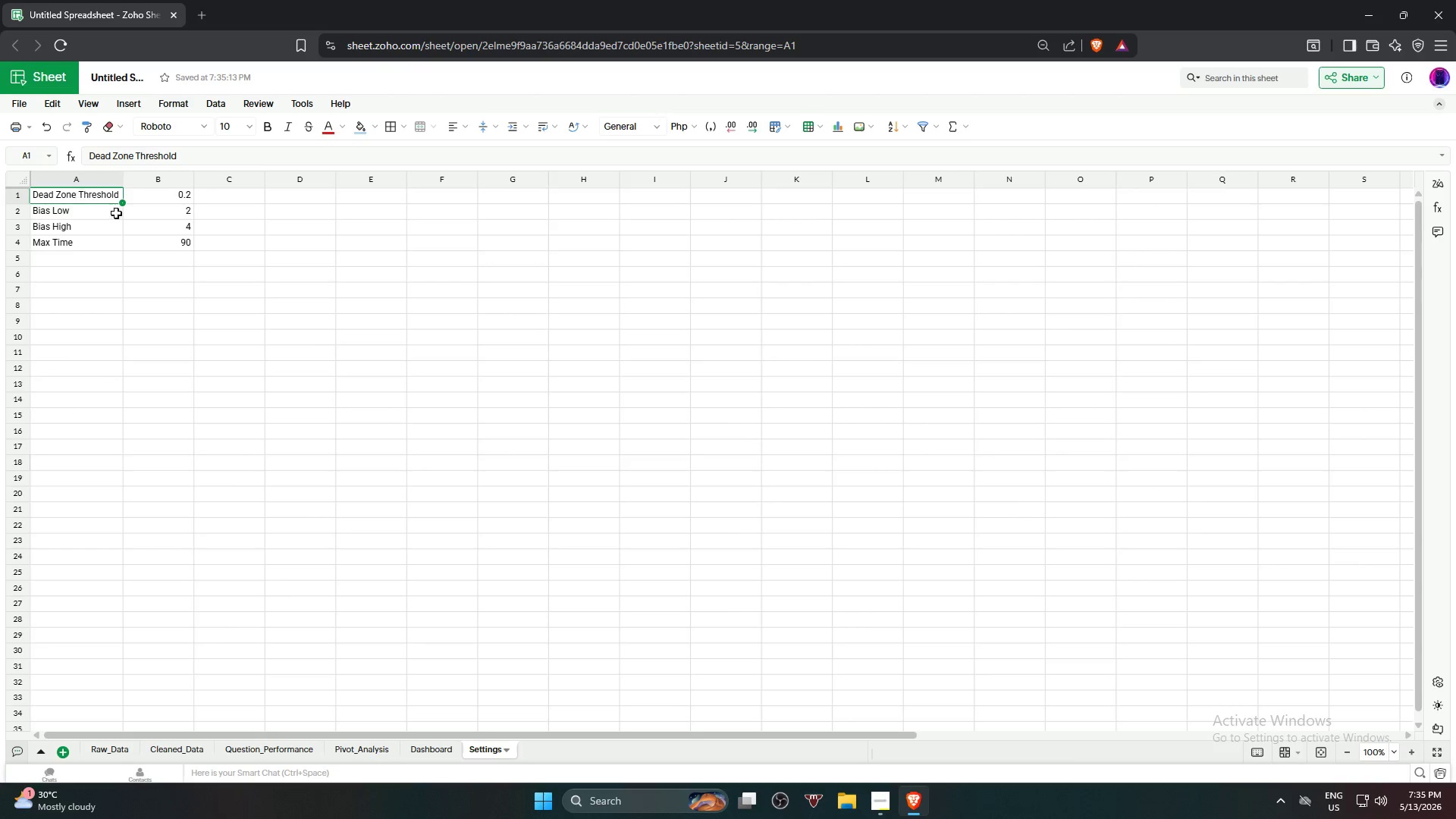 
hold_key(key=ShiftLeft, duration=0.7)
left_click([155, 240])
 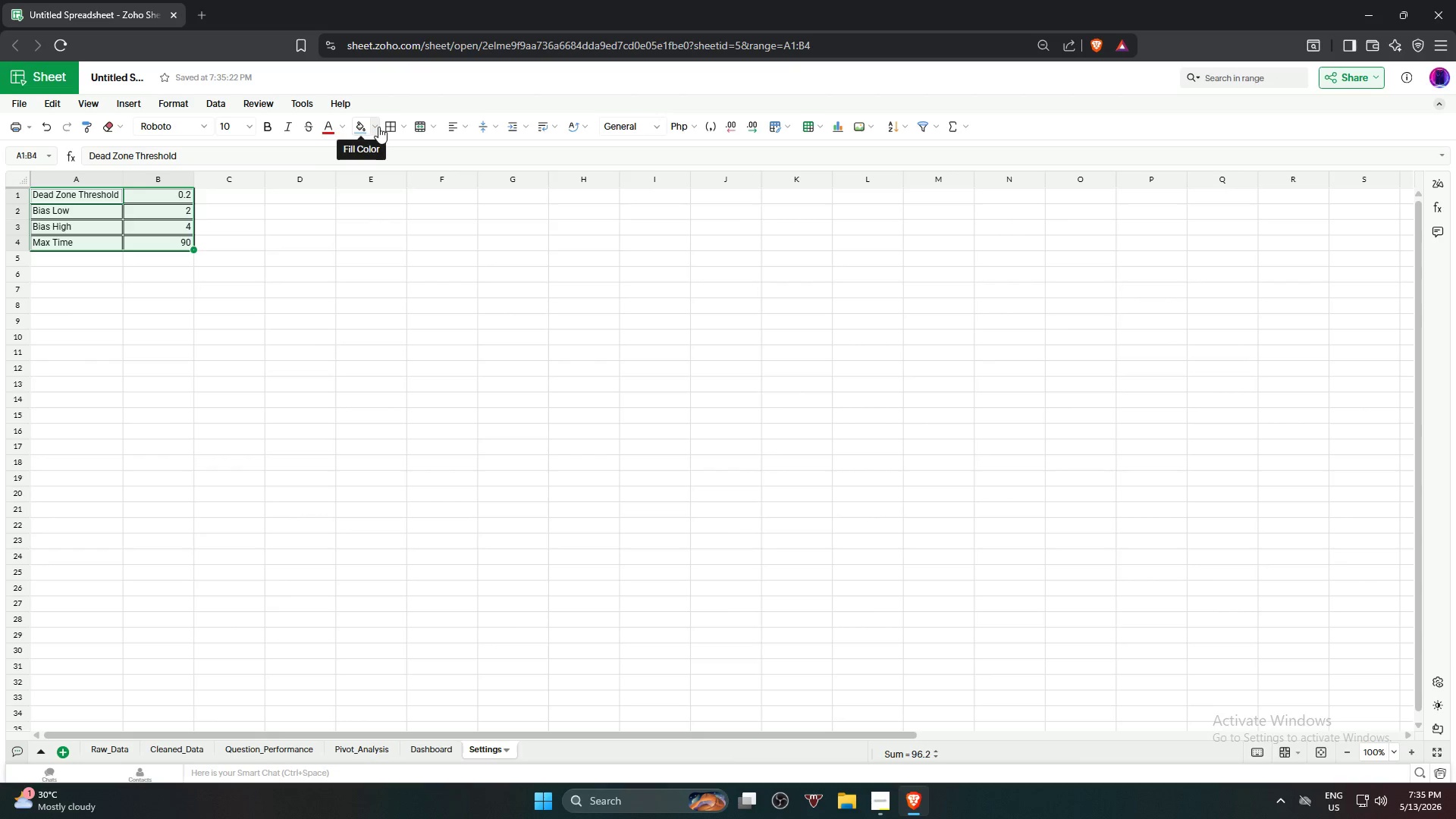 
left_click([378, 127])
 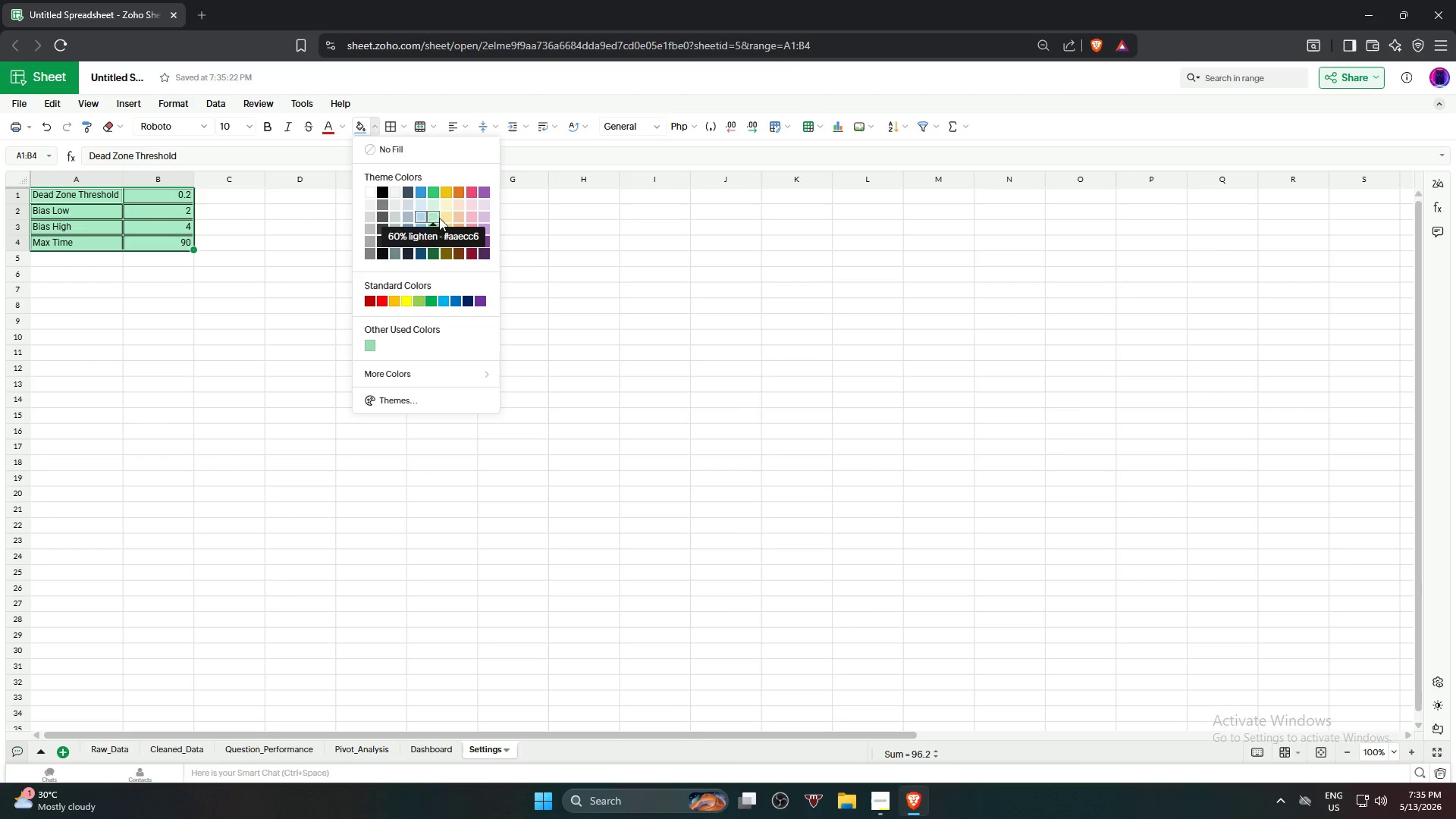 
wait(6.23)
 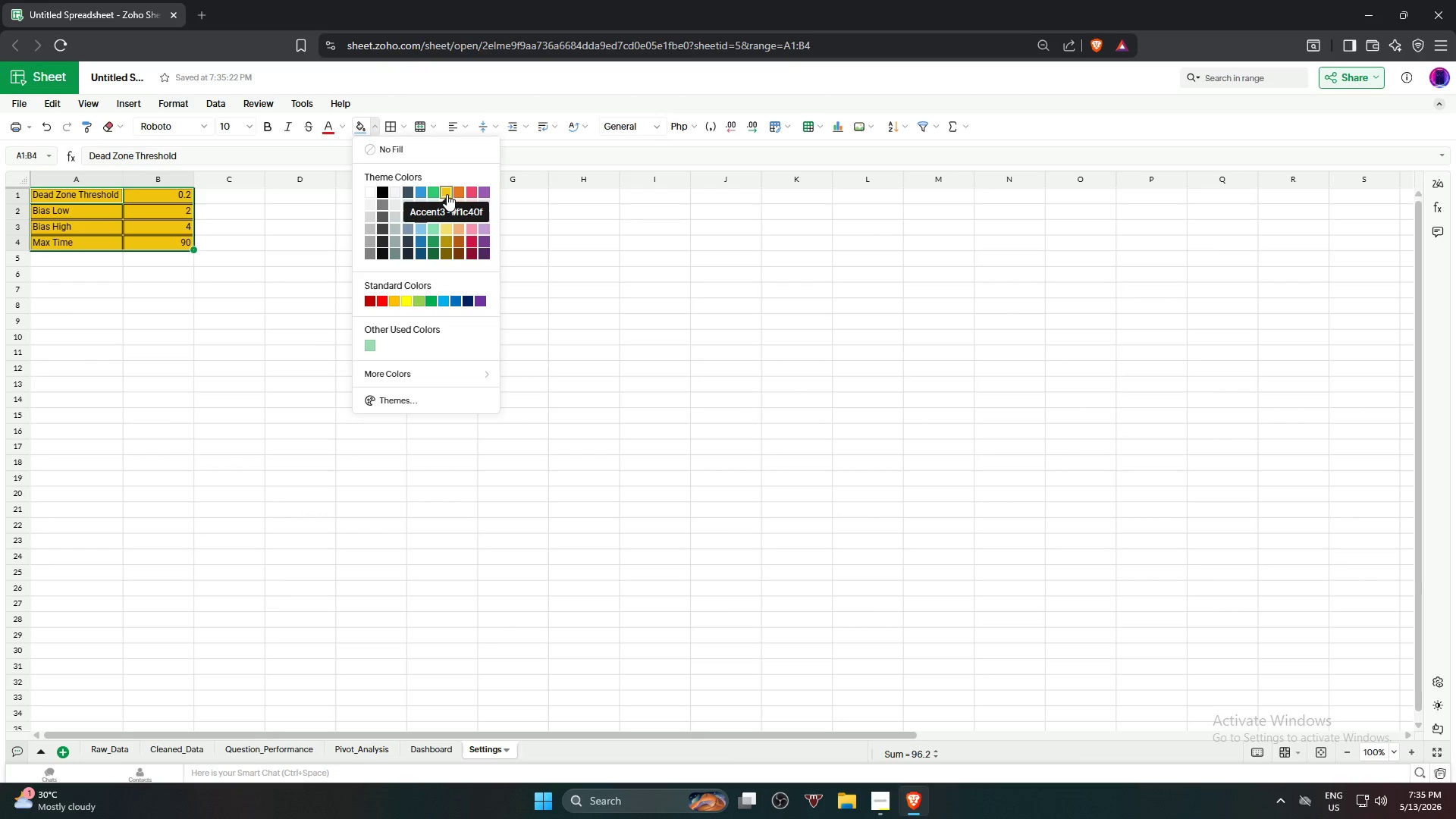 
left_click([447, 216])
 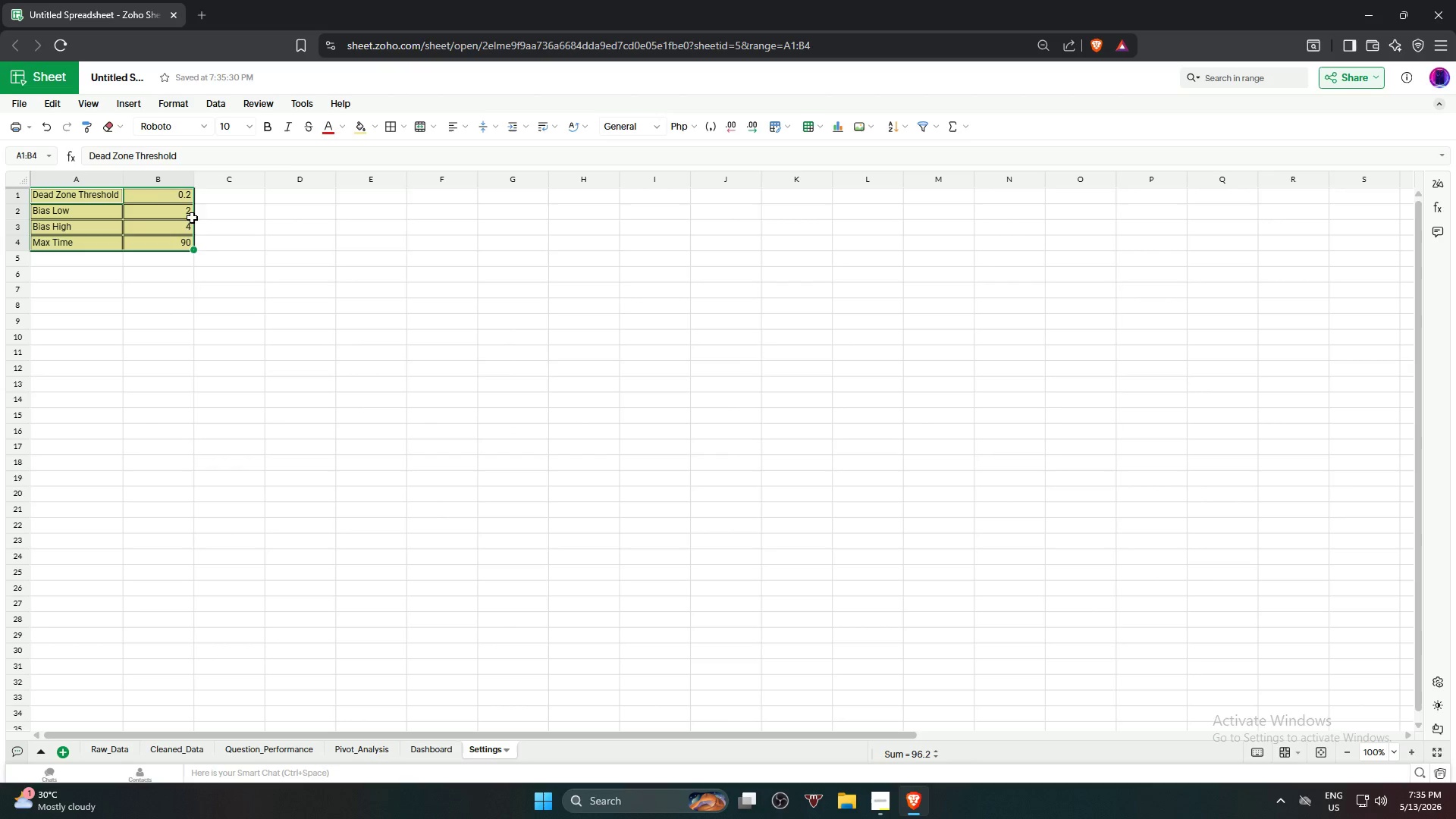 
left_click([155, 206])
 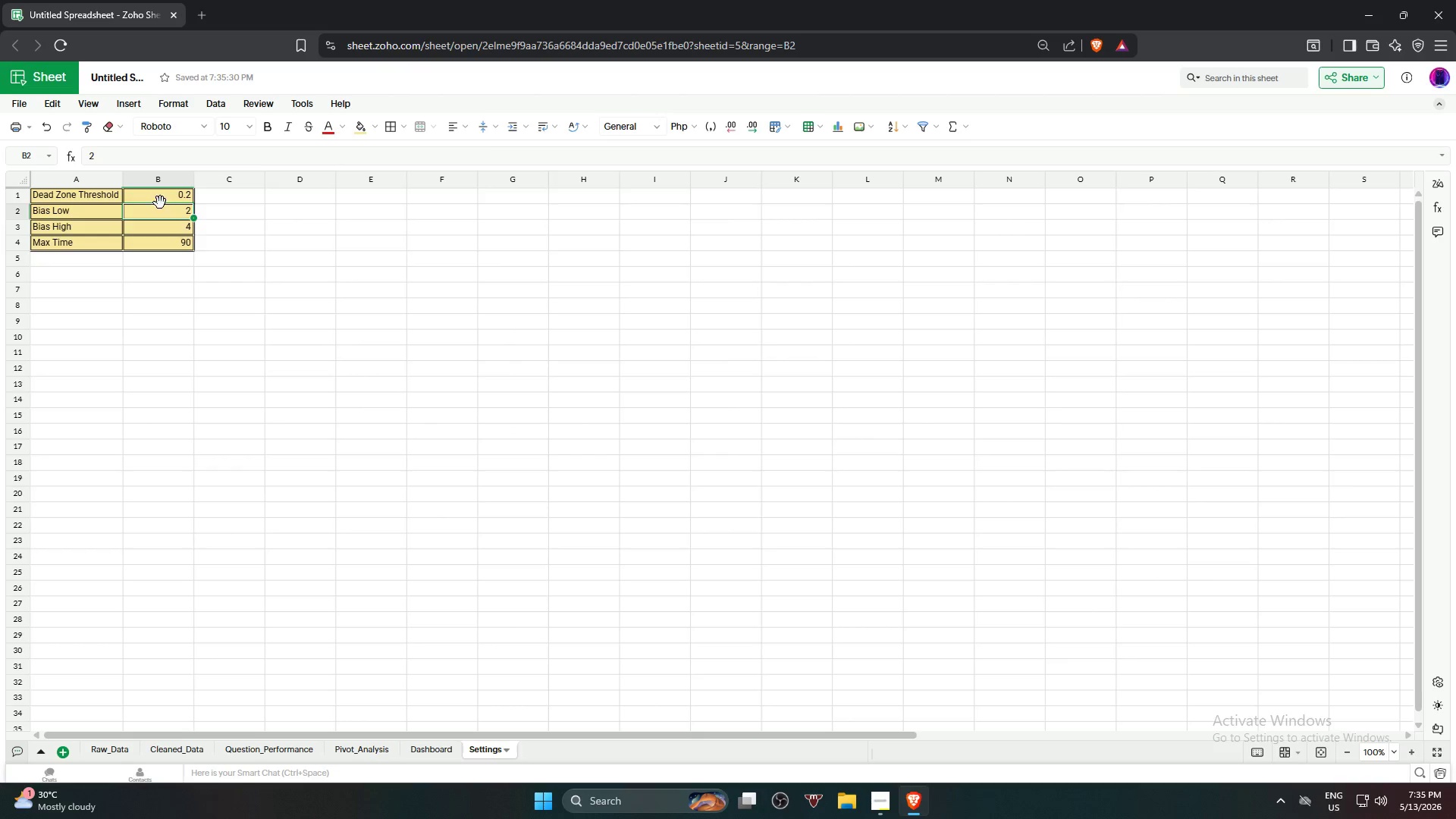 
left_click([160, 200])
 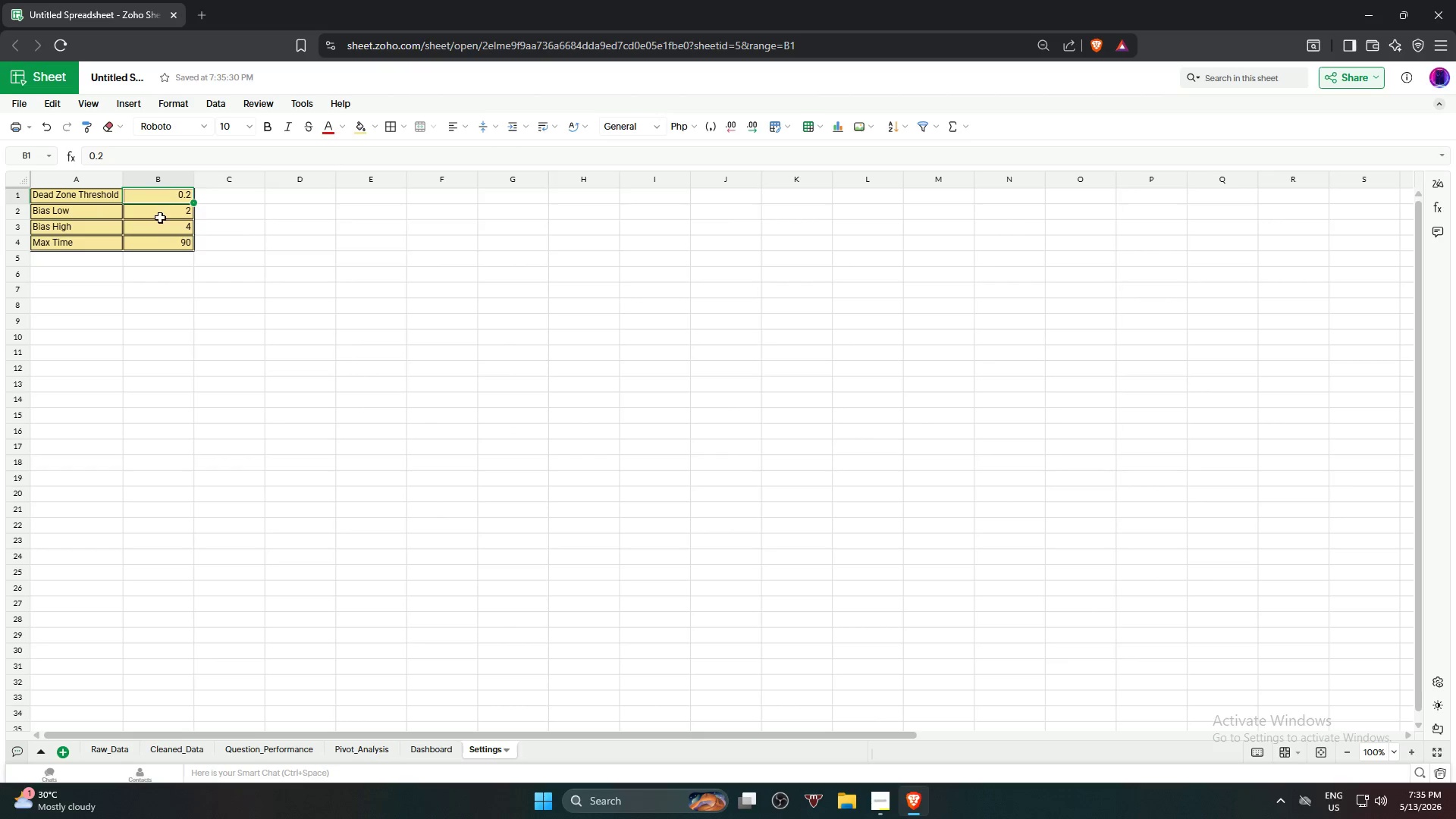 
hold_key(key=ShiftLeft, duration=0.56)
left_click([167, 246])
 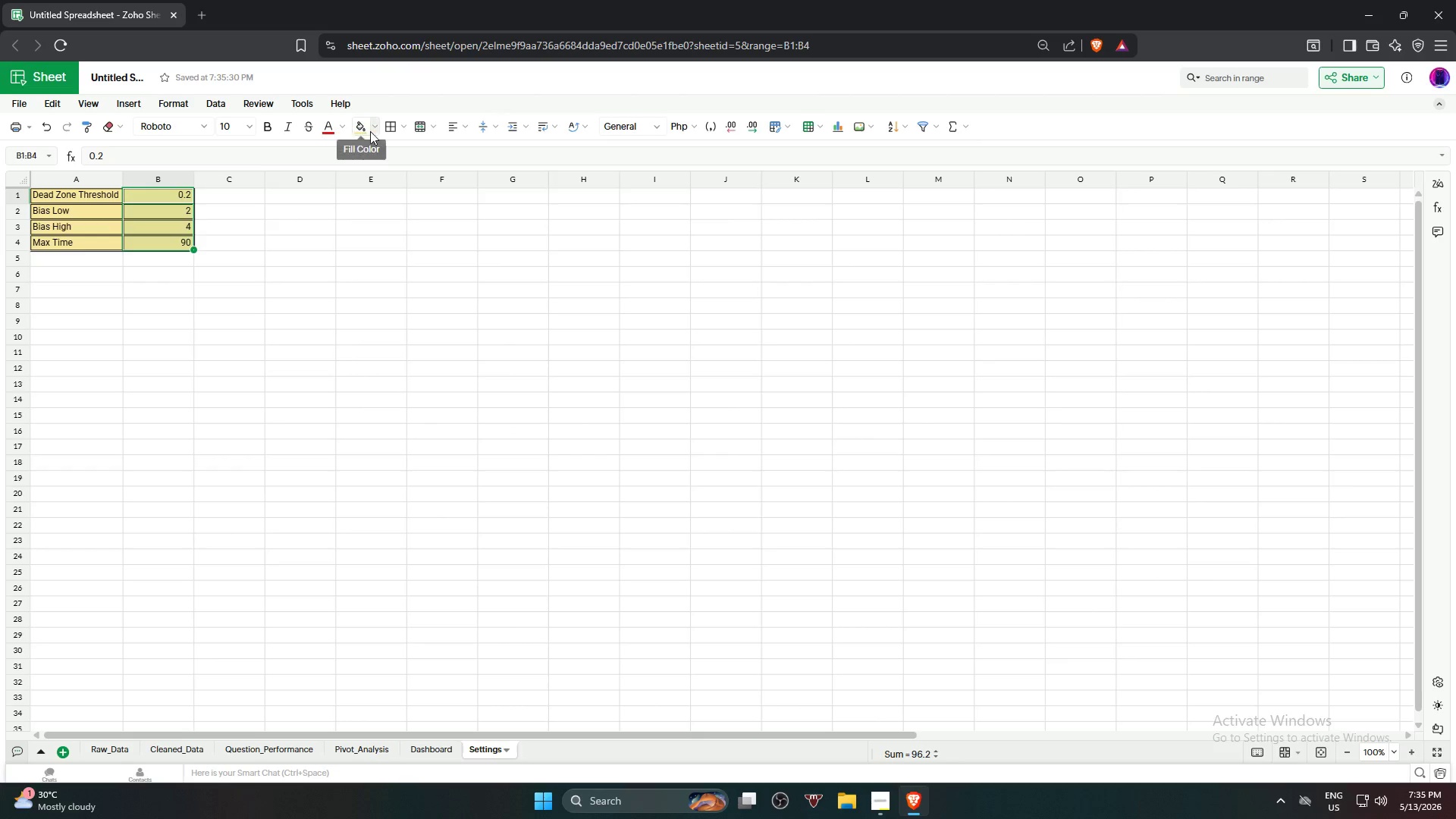 
left_click([374, 127])
 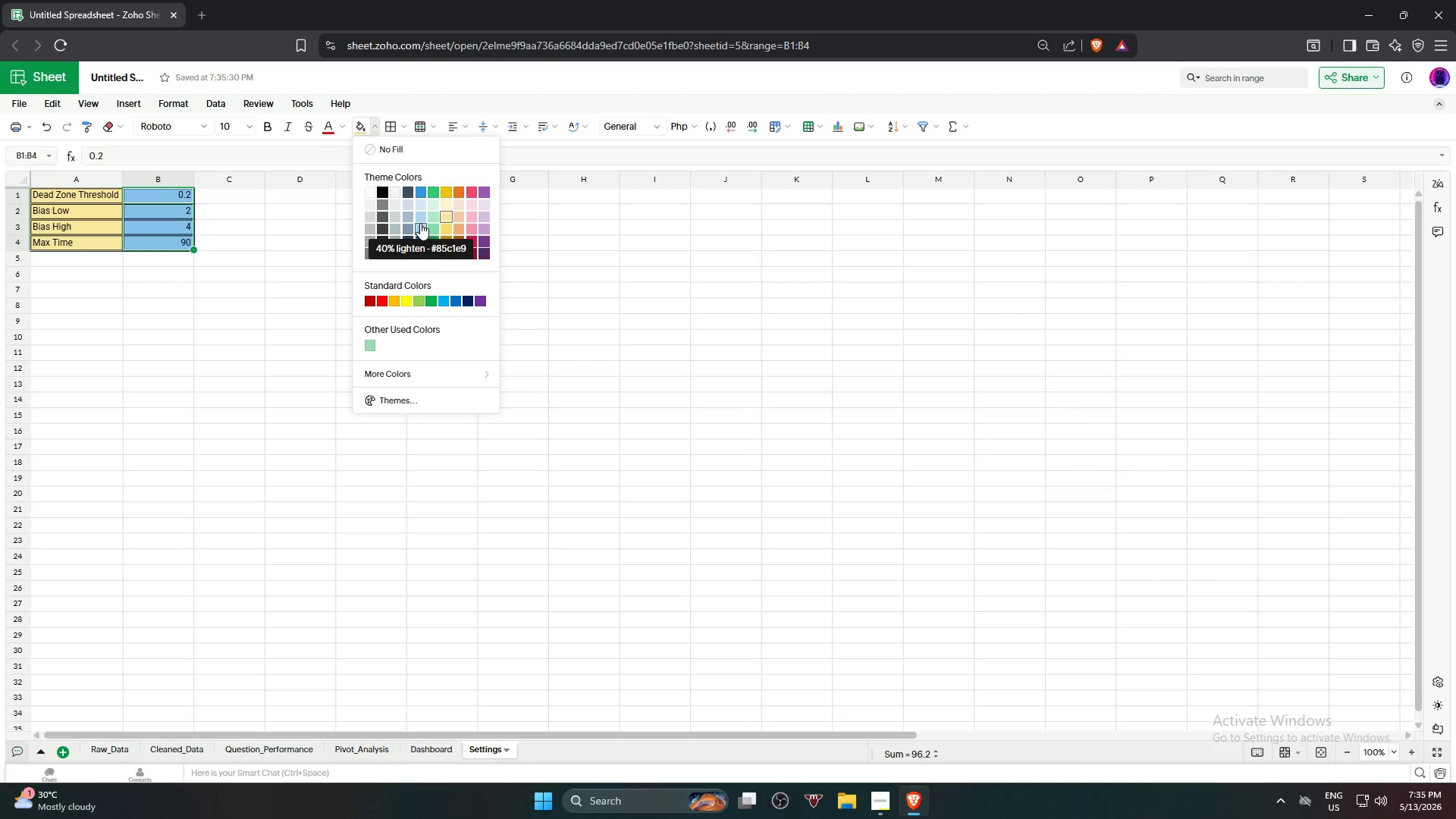 
left_click([419, 218])
 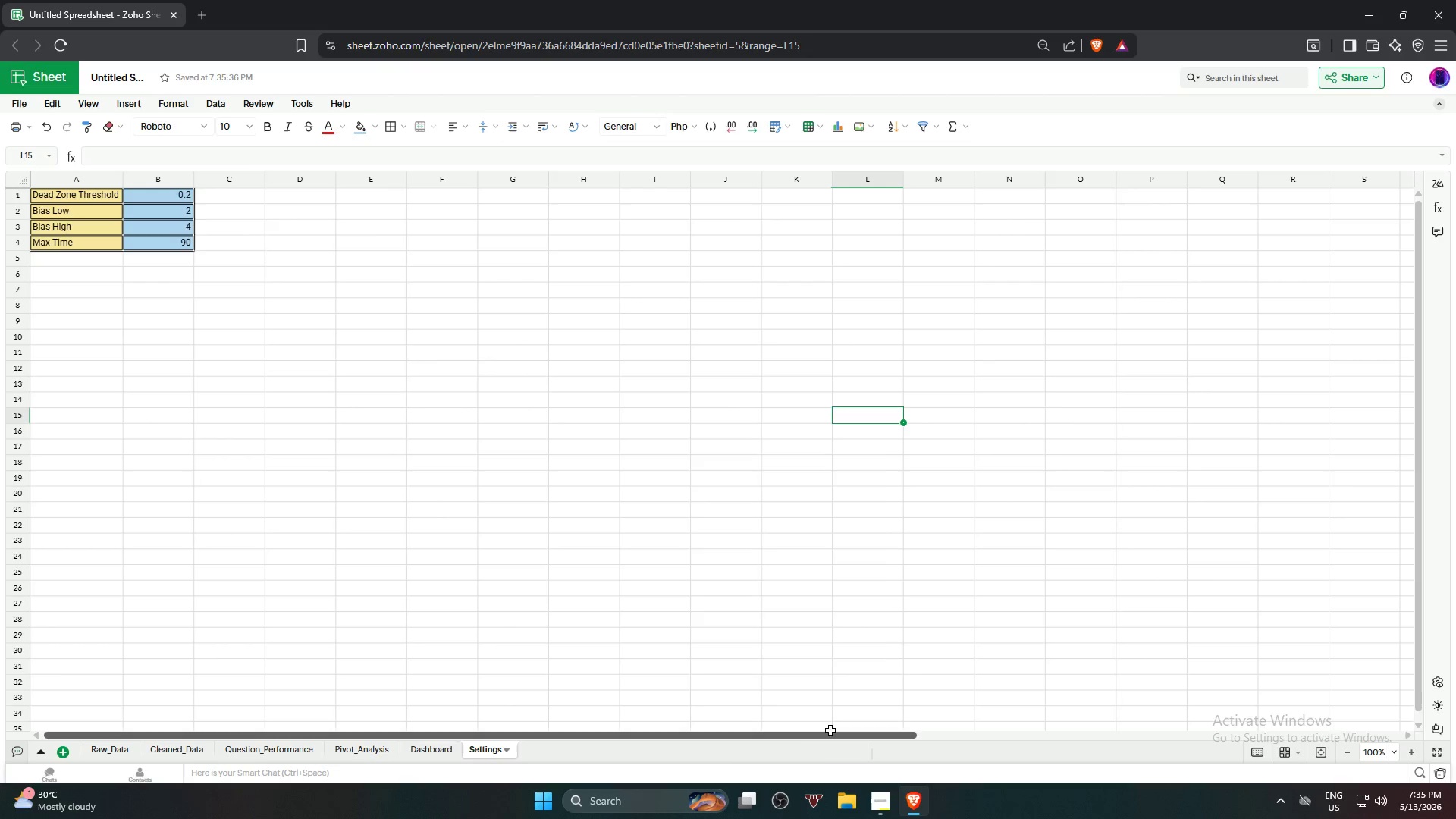 
left_click([11, 106])
 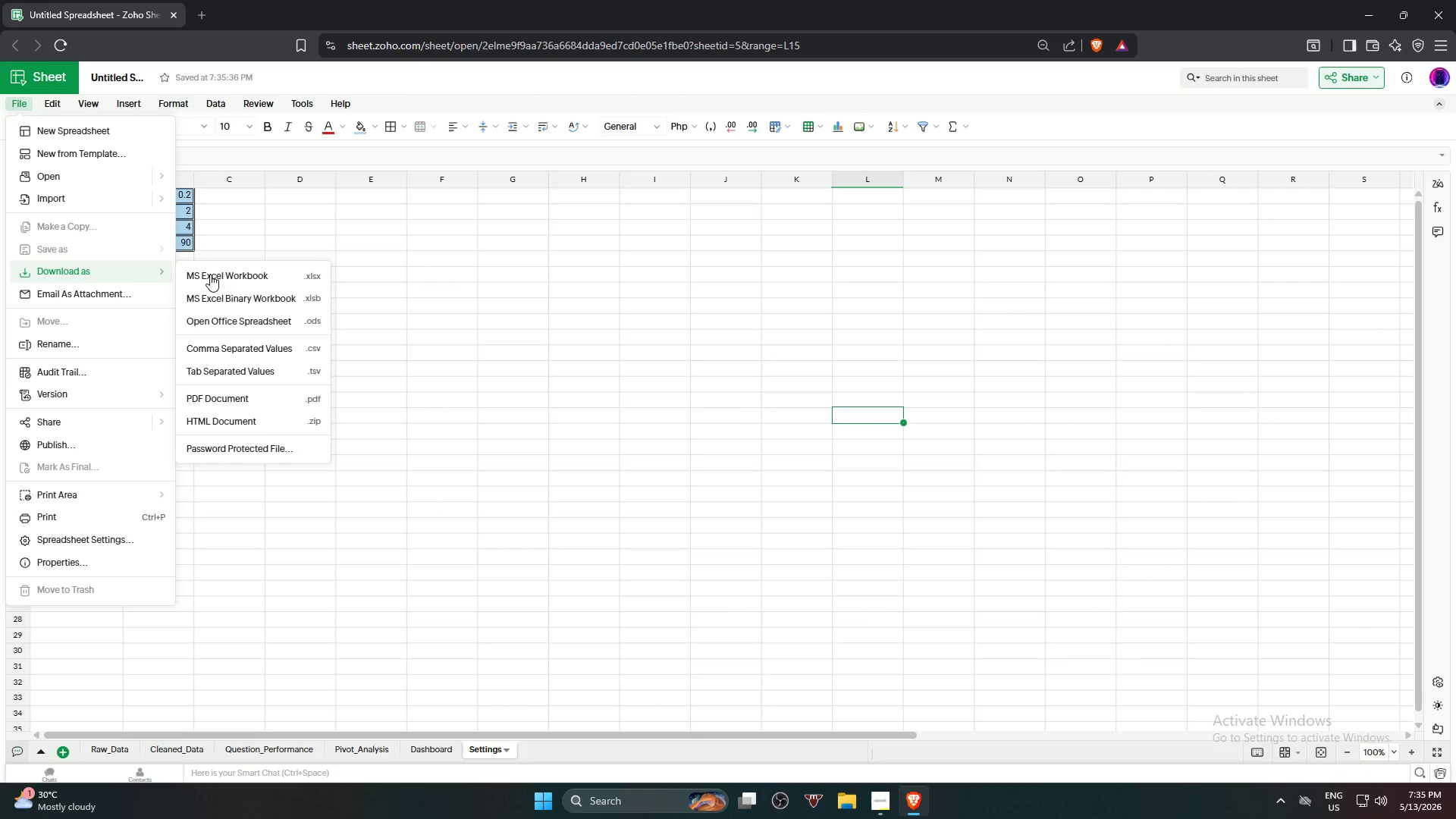 
left_click([259, 391])
 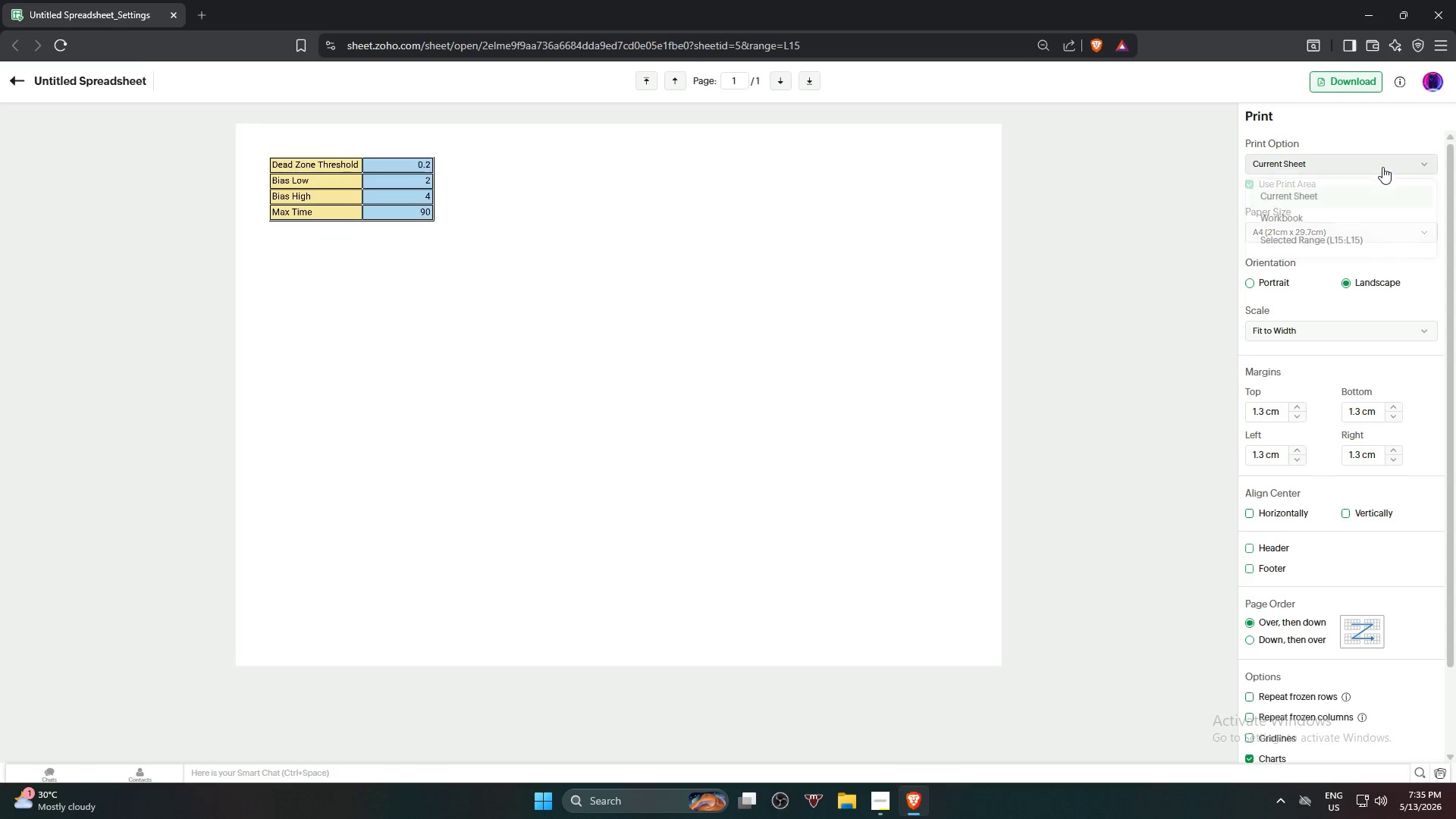 
left_click([1355, 208])
 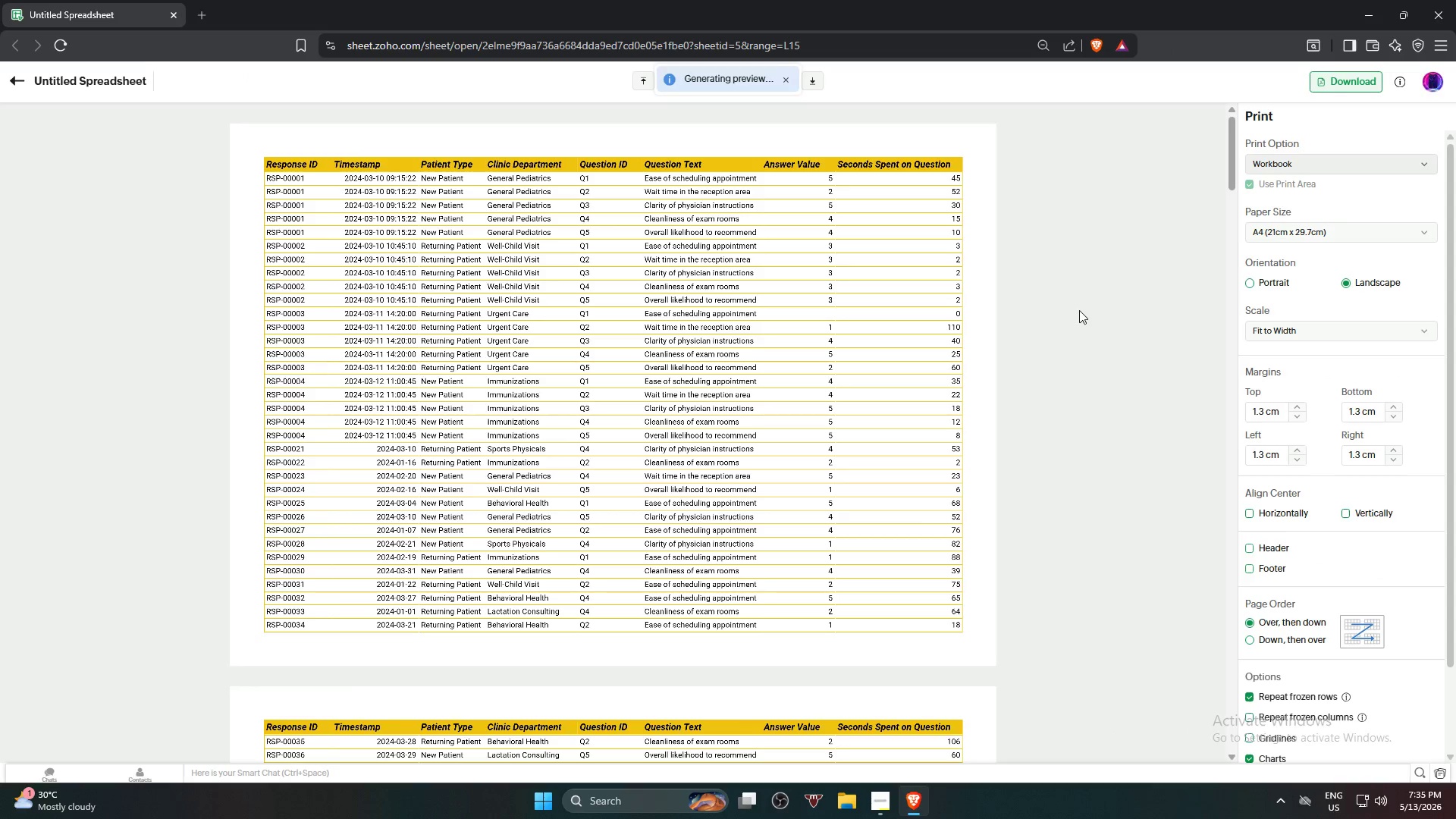 
scroll: coordinate [1037, 305], scroll_direction: down, amount: 1.0
 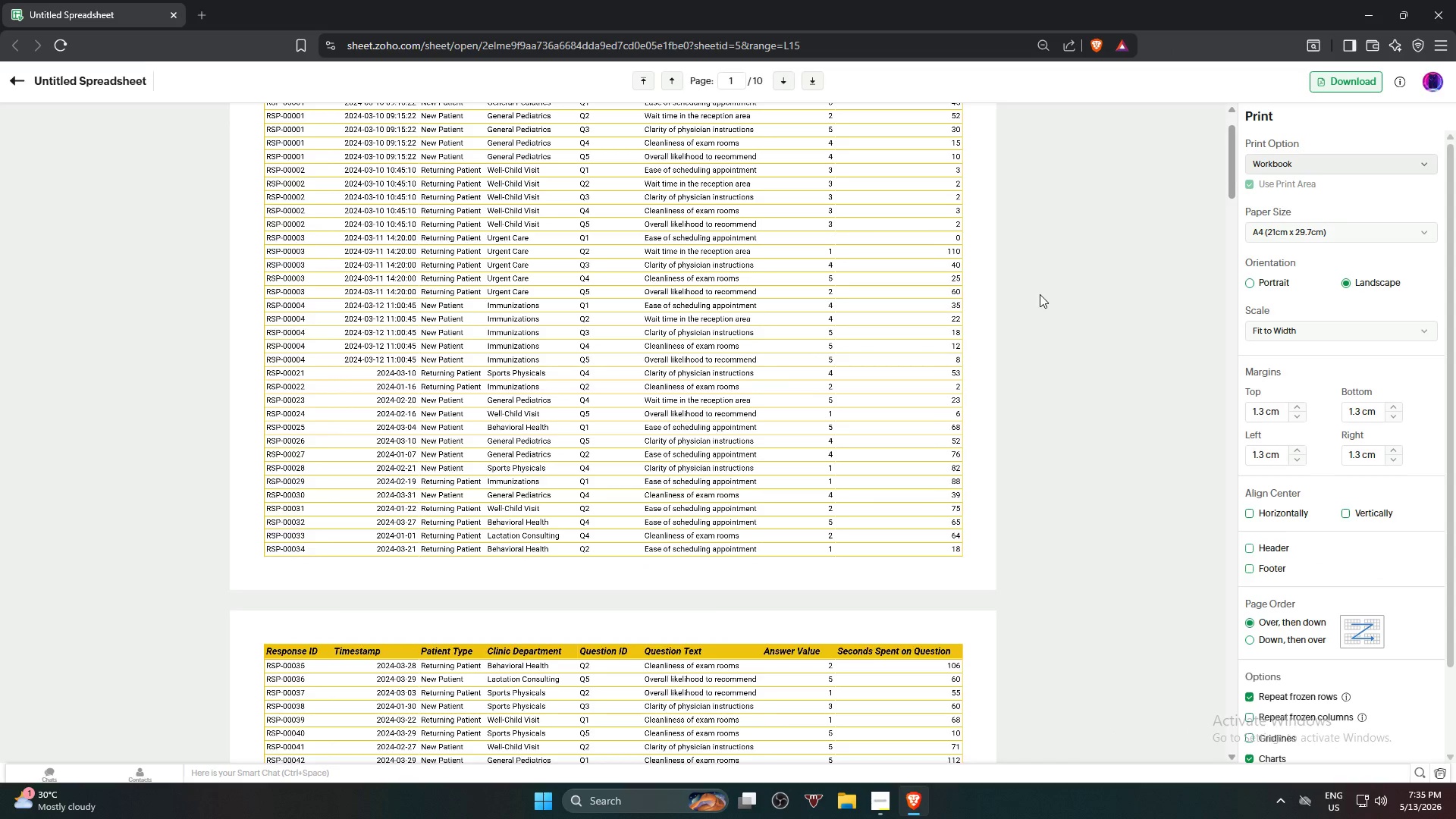 
scroll: coordinate [1040, 294], scroll_direction: up, amount: 3.0
 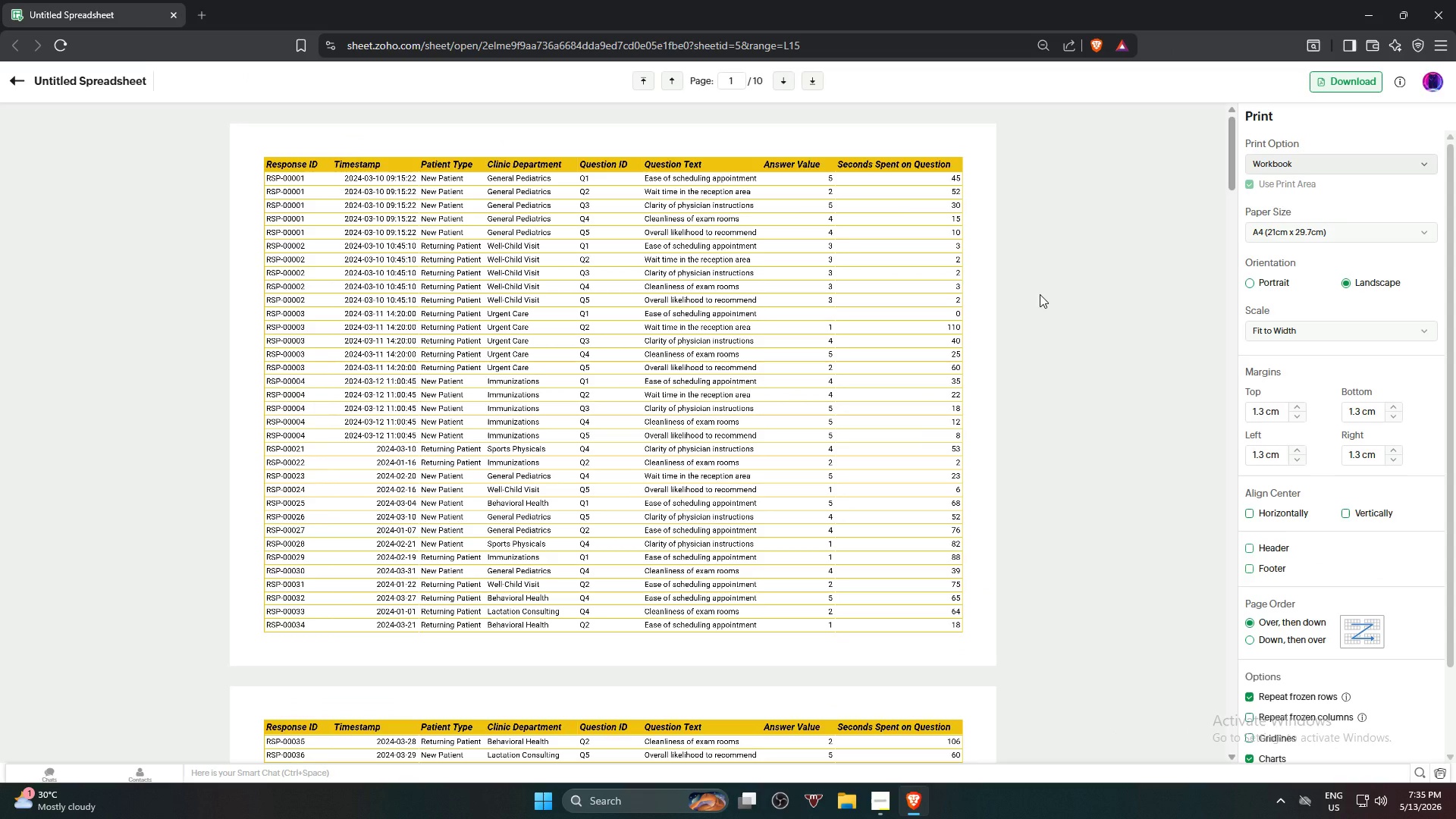 
scroll: coordinate [1041, 306], scroll_direction: down, amount: 56.0
 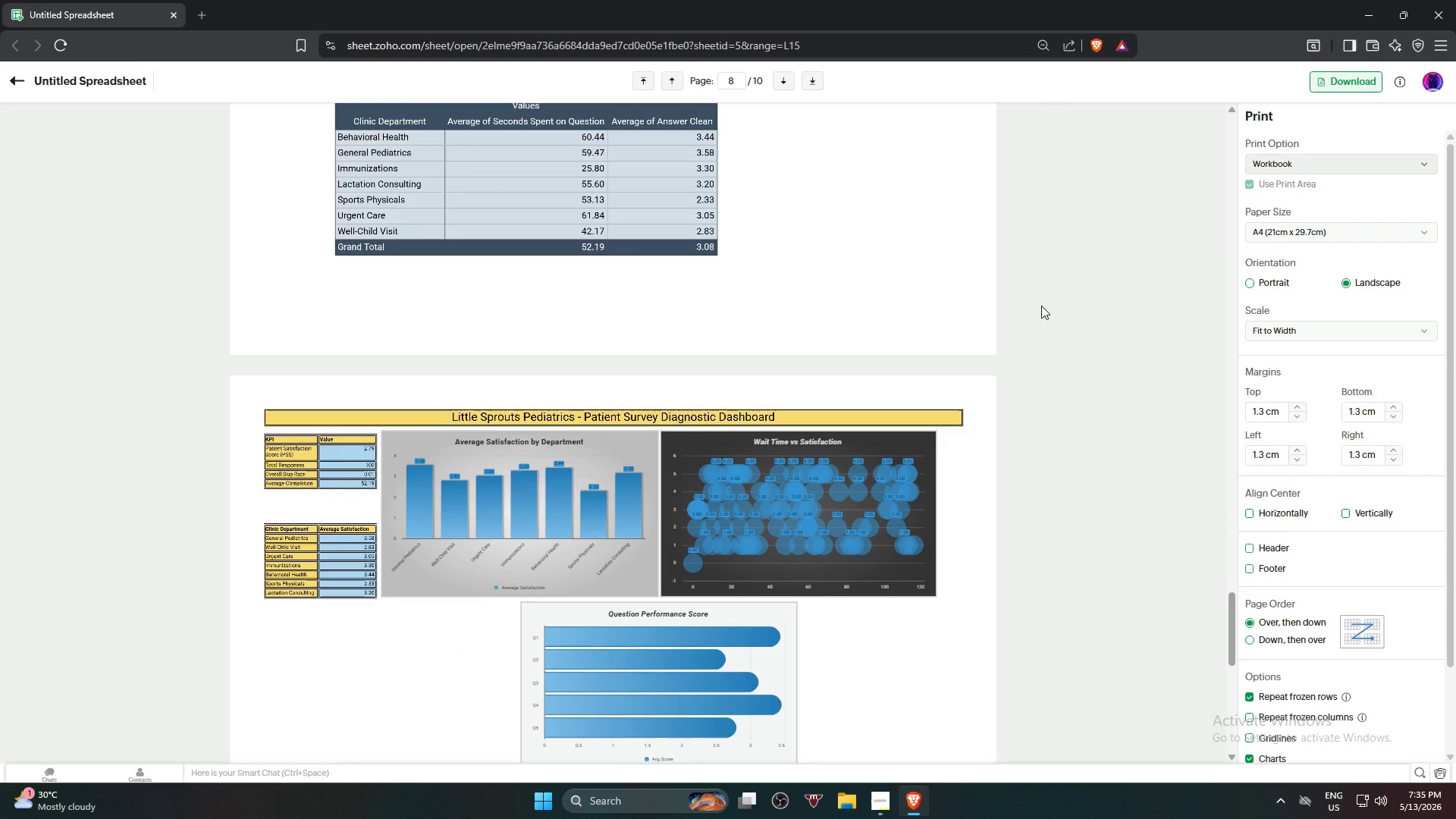 
scroll: coordinate [1041, 306], scroll_direction: down, amount: 1.0
 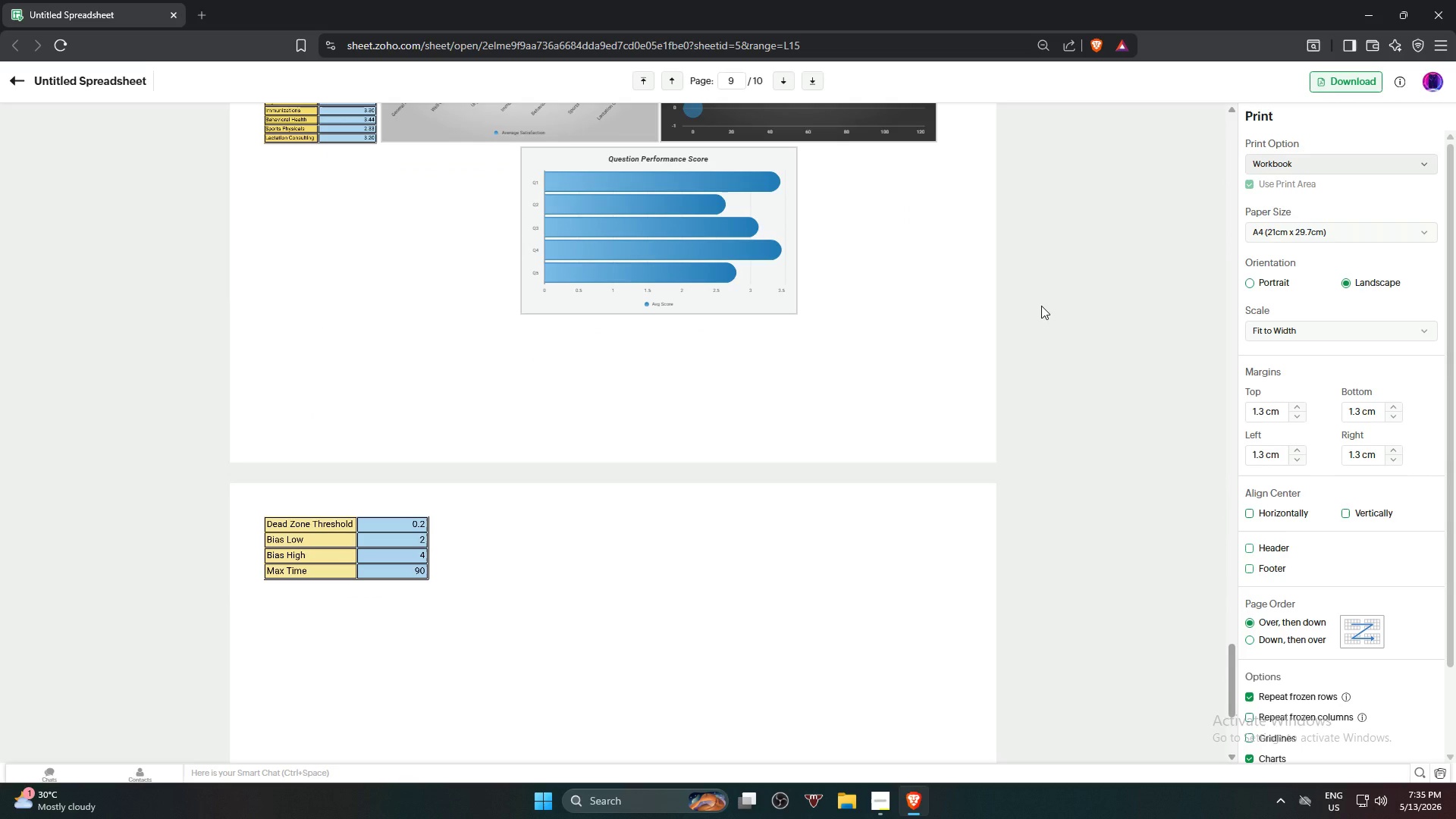 
scroll: coordinate [1041, 306], scroll_direction: up, amount: 3.0
 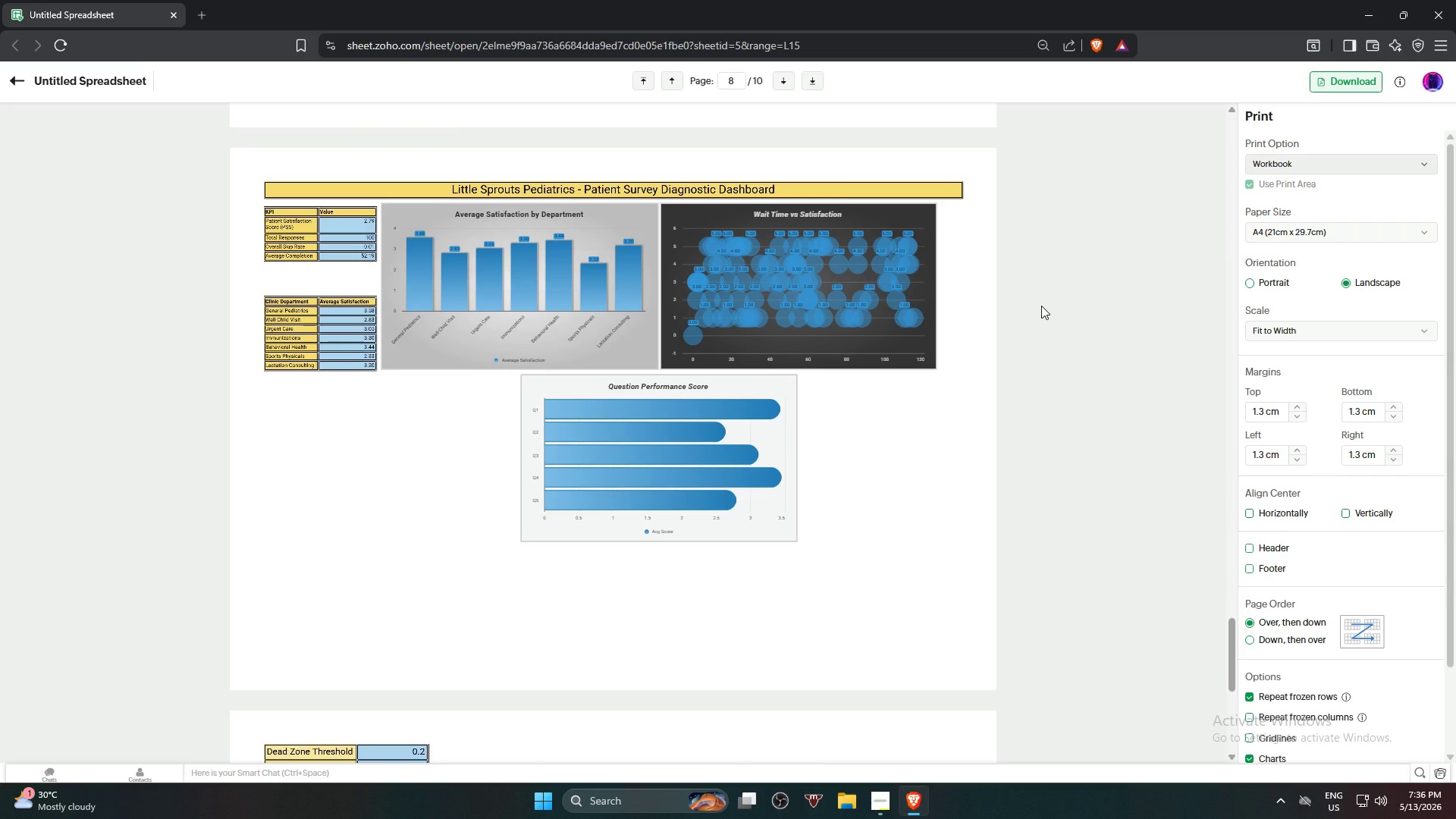 
wait(11.63)
 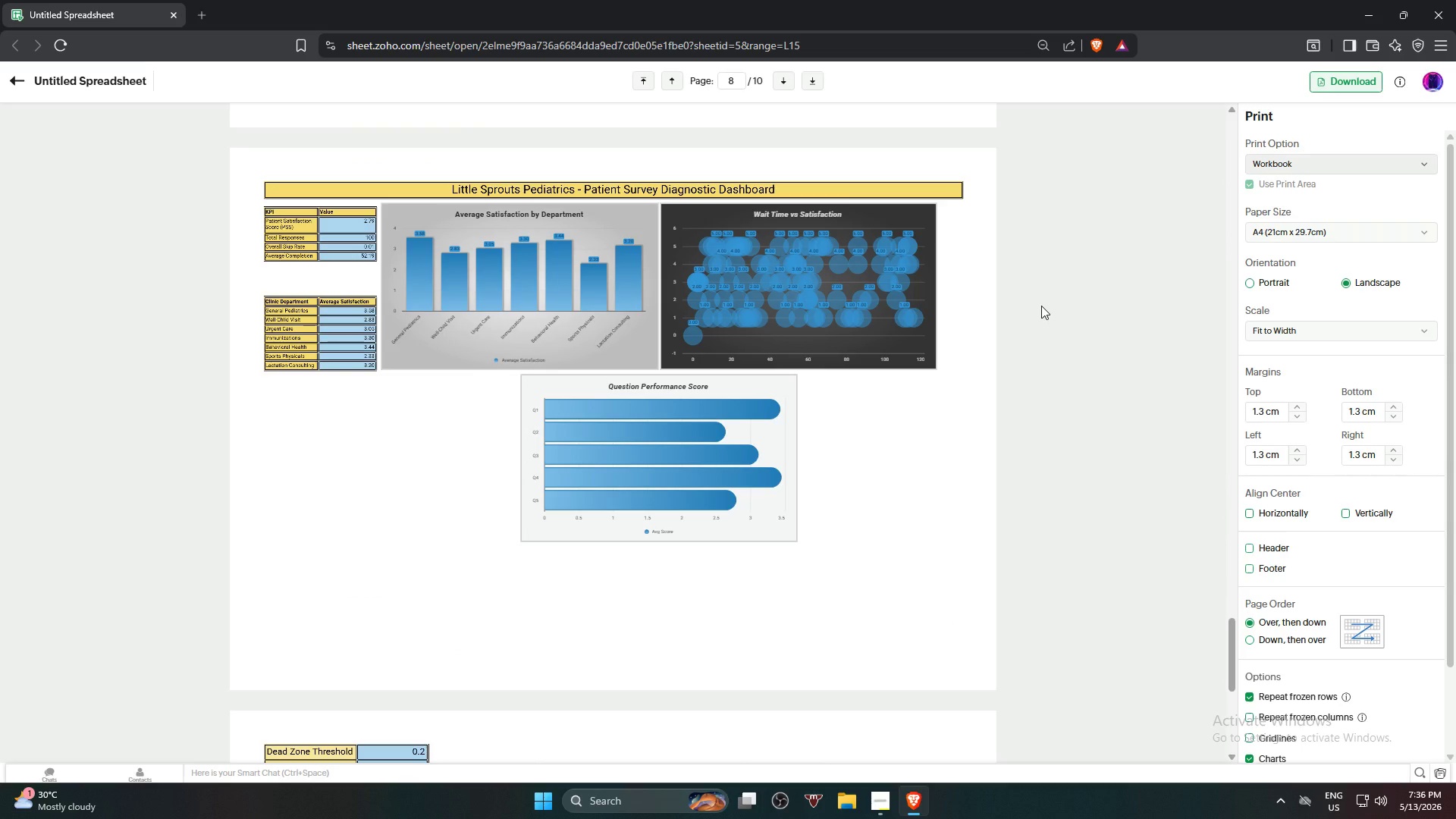 
left_click([17, 79])
 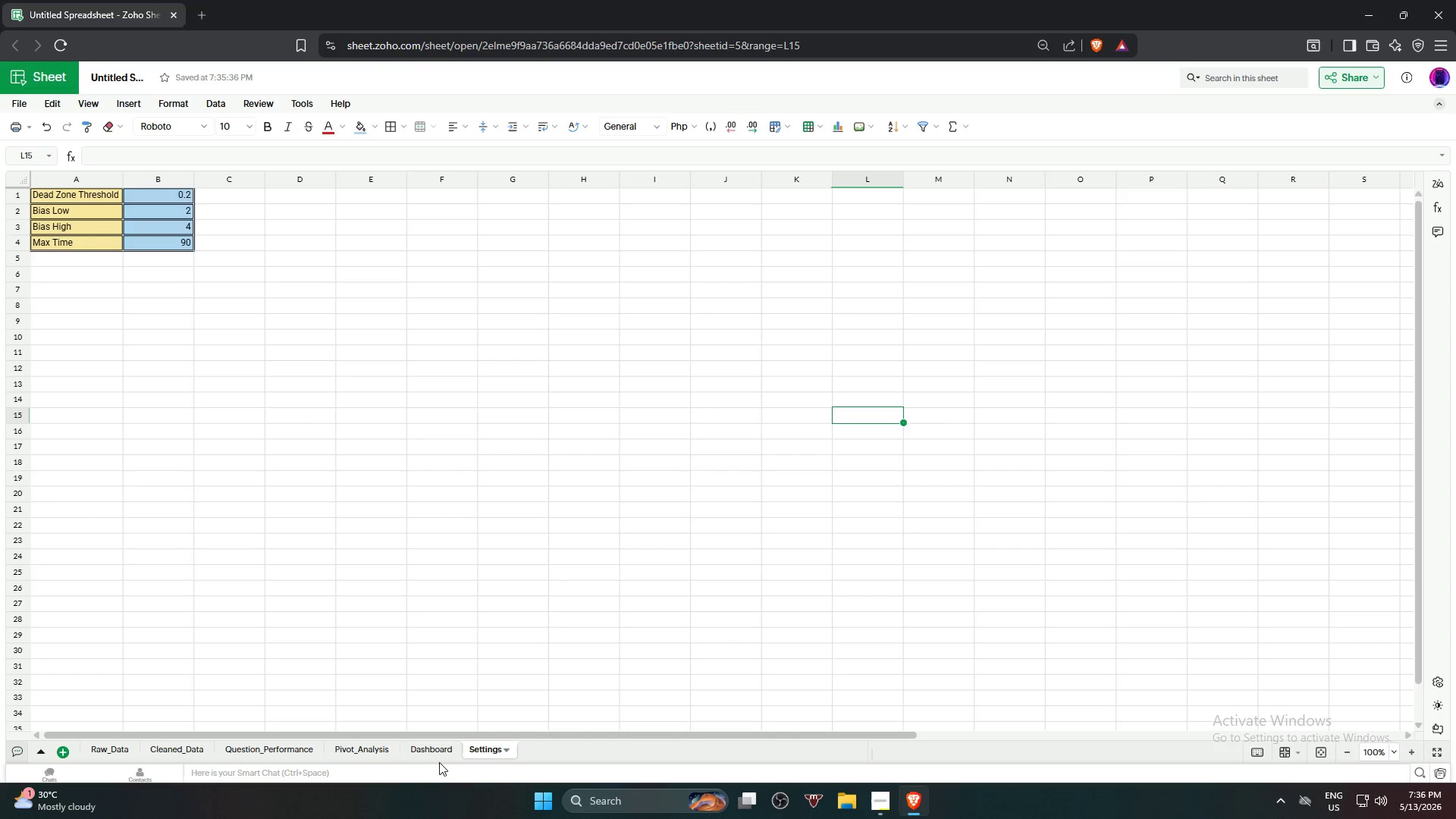 
left_click([436, 756])
 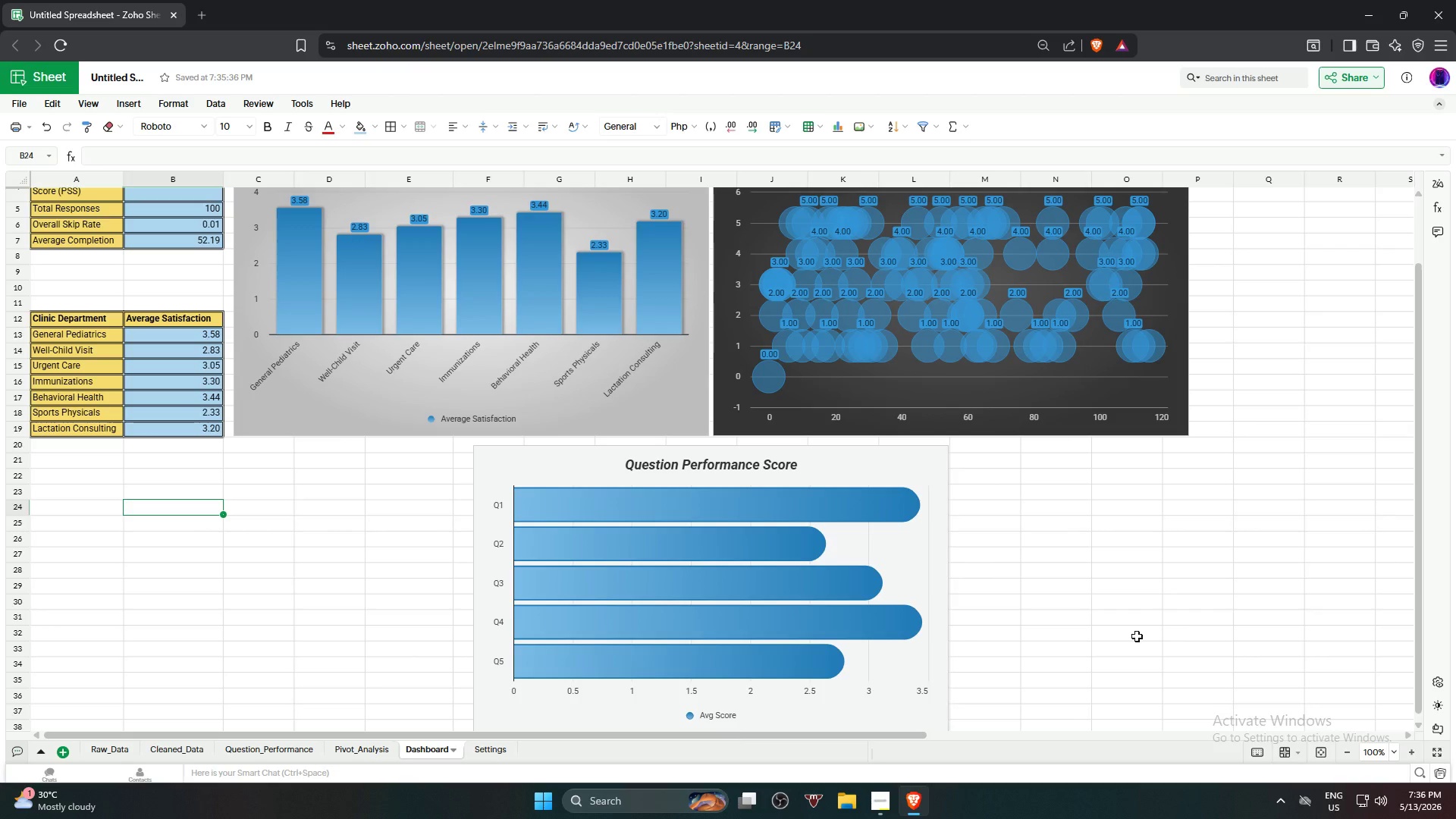 
left_click([1197, 574])
 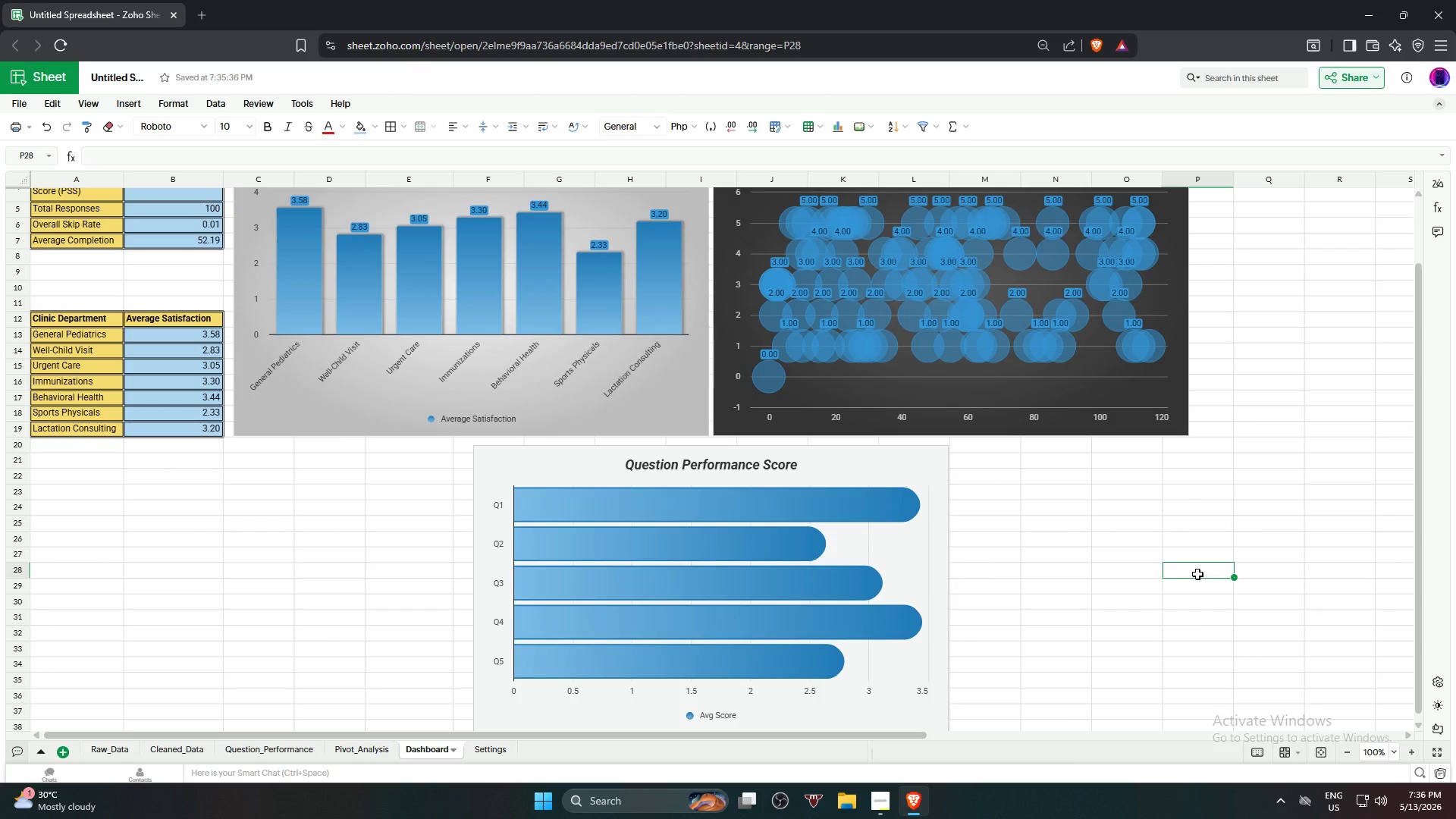 
scroll: coordinate [1242, 542], scroll_direction: up, amount: 10.0
 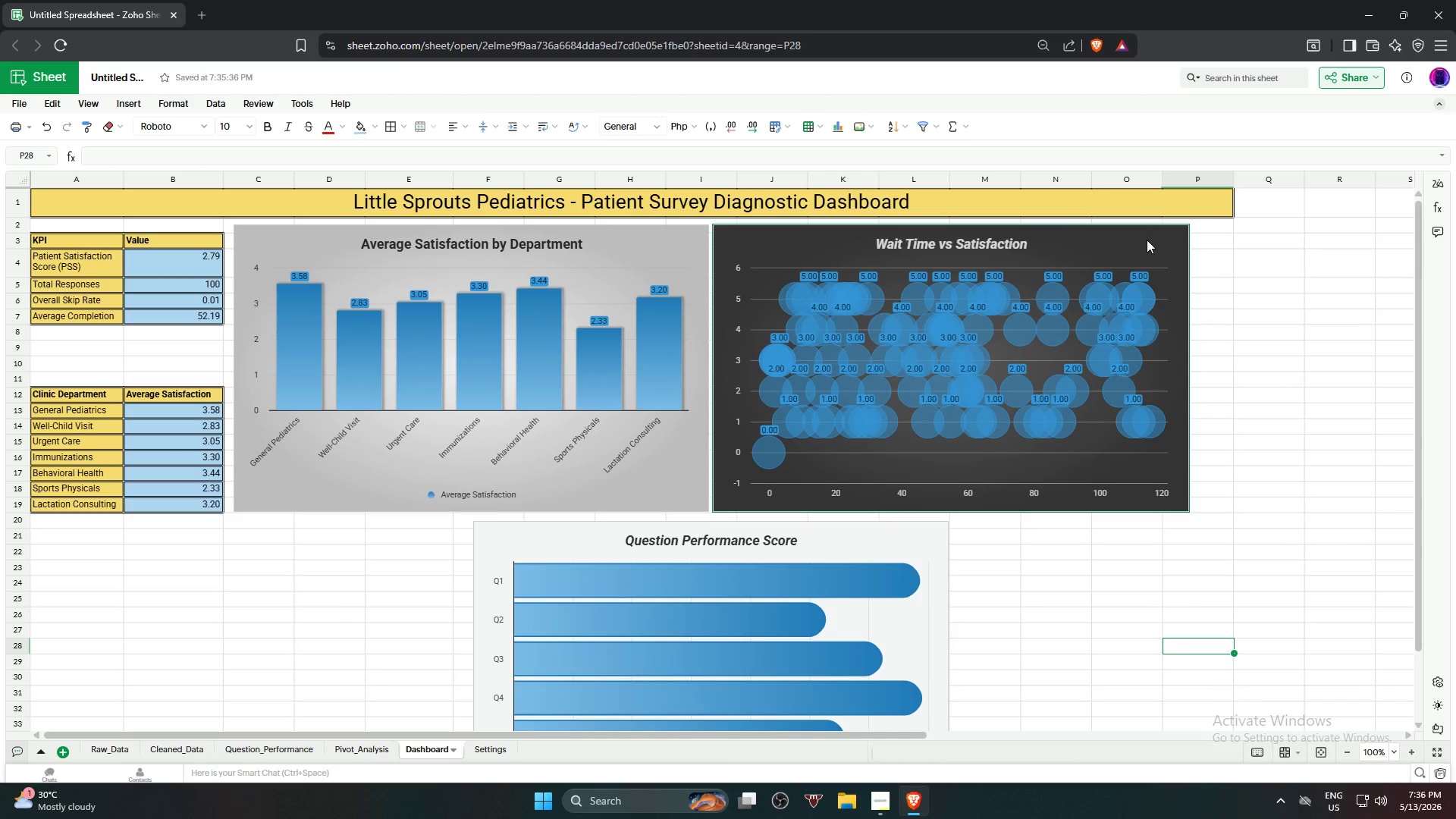 
left_click_drag(start_coordinate=[1148, 238], to_coordinate=[1190, 236])
 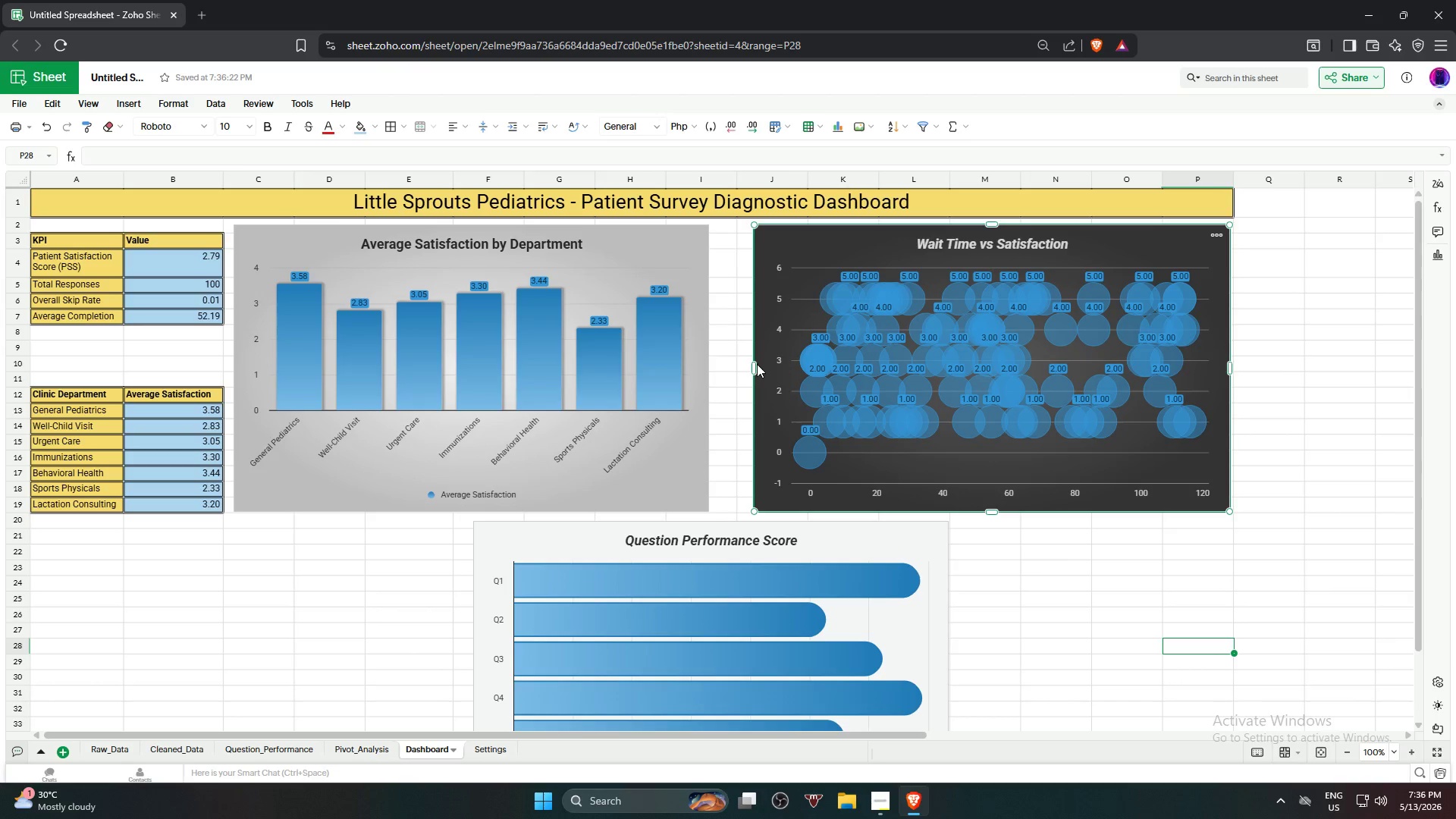 
left_click_drag(start_coordinate=[752, 367], to_coordinate=[732, 368])